 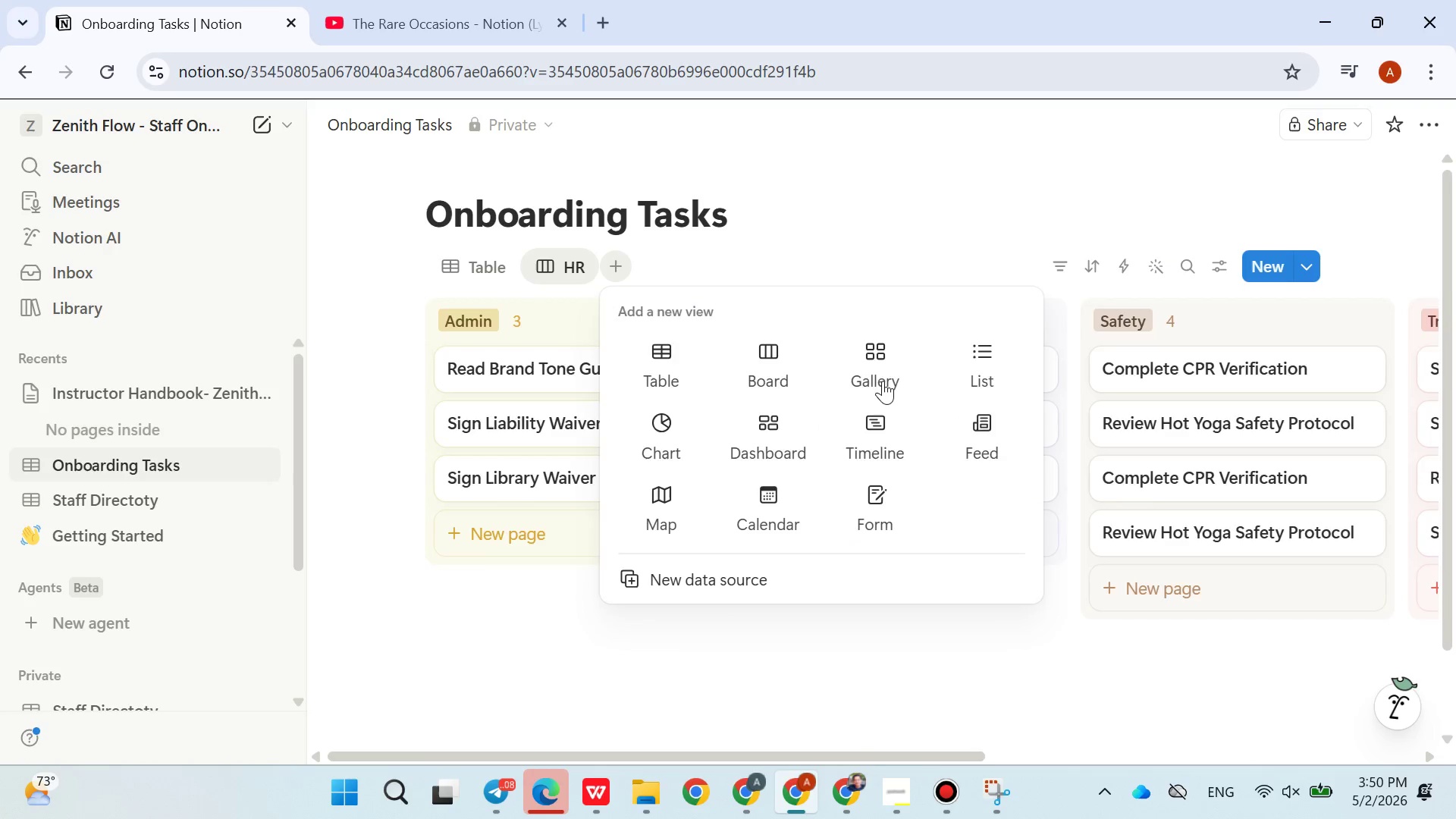 
key(Control+V)
 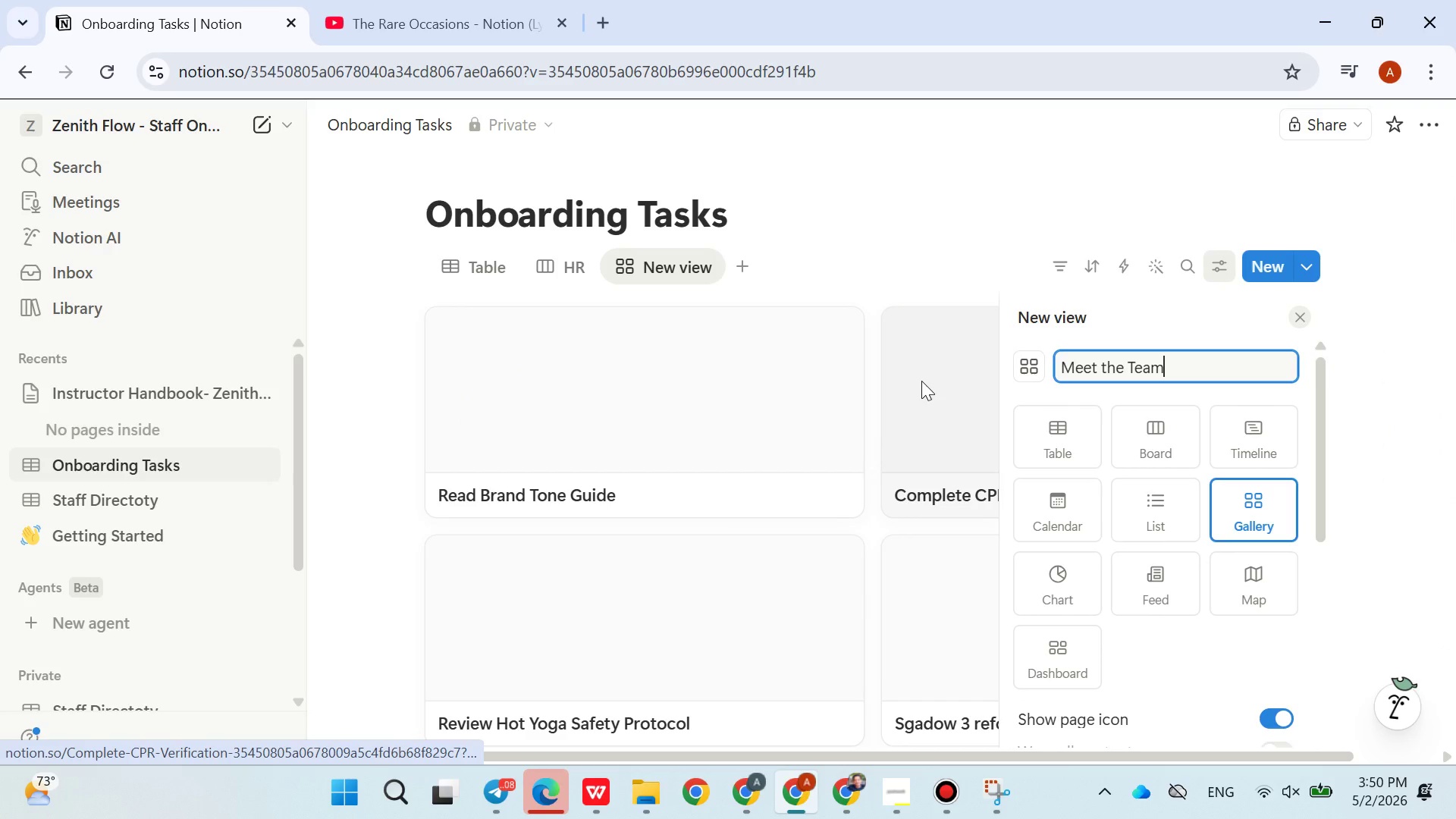 
key(Enter)
 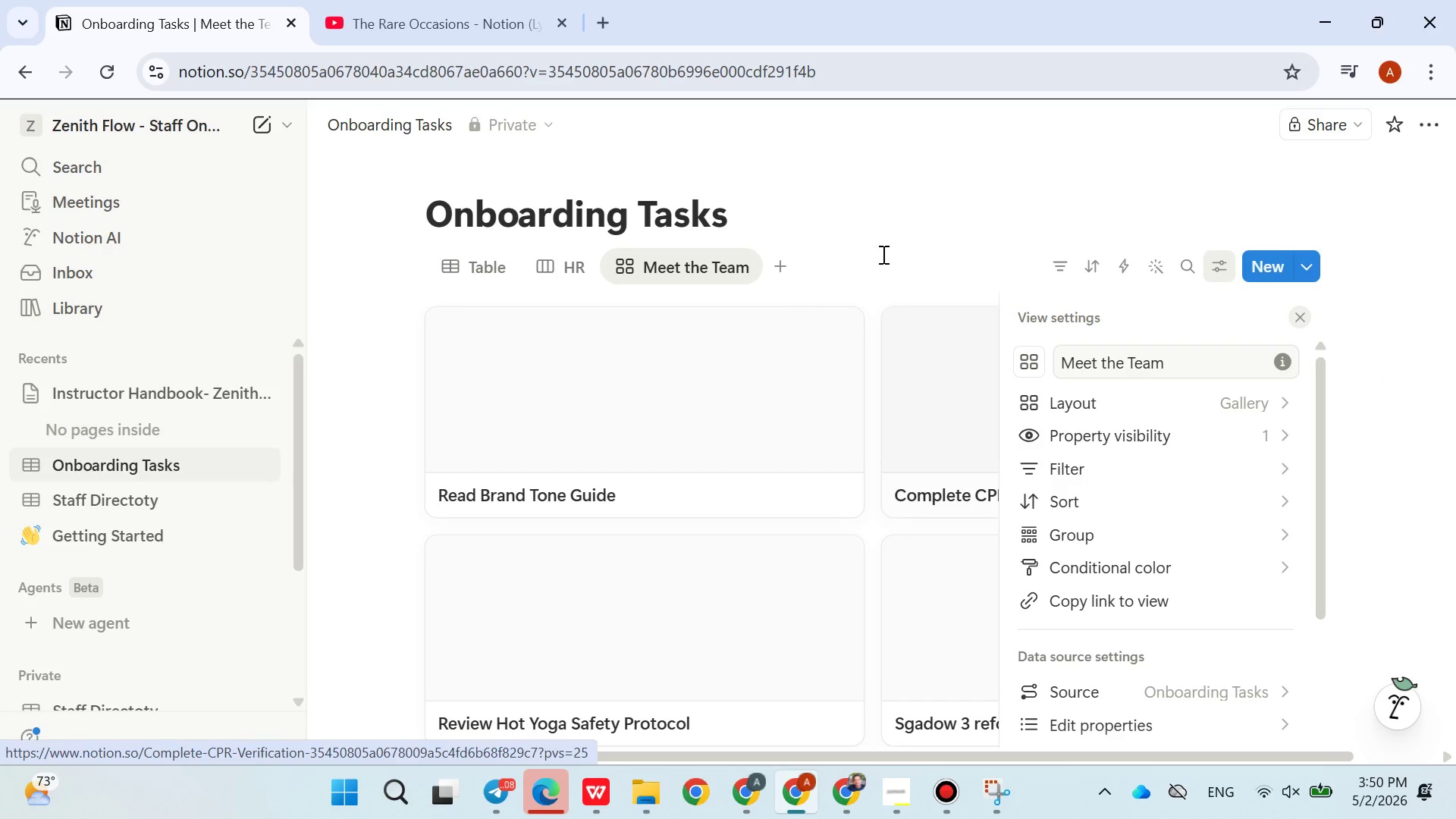 
left_click([882, 228])
 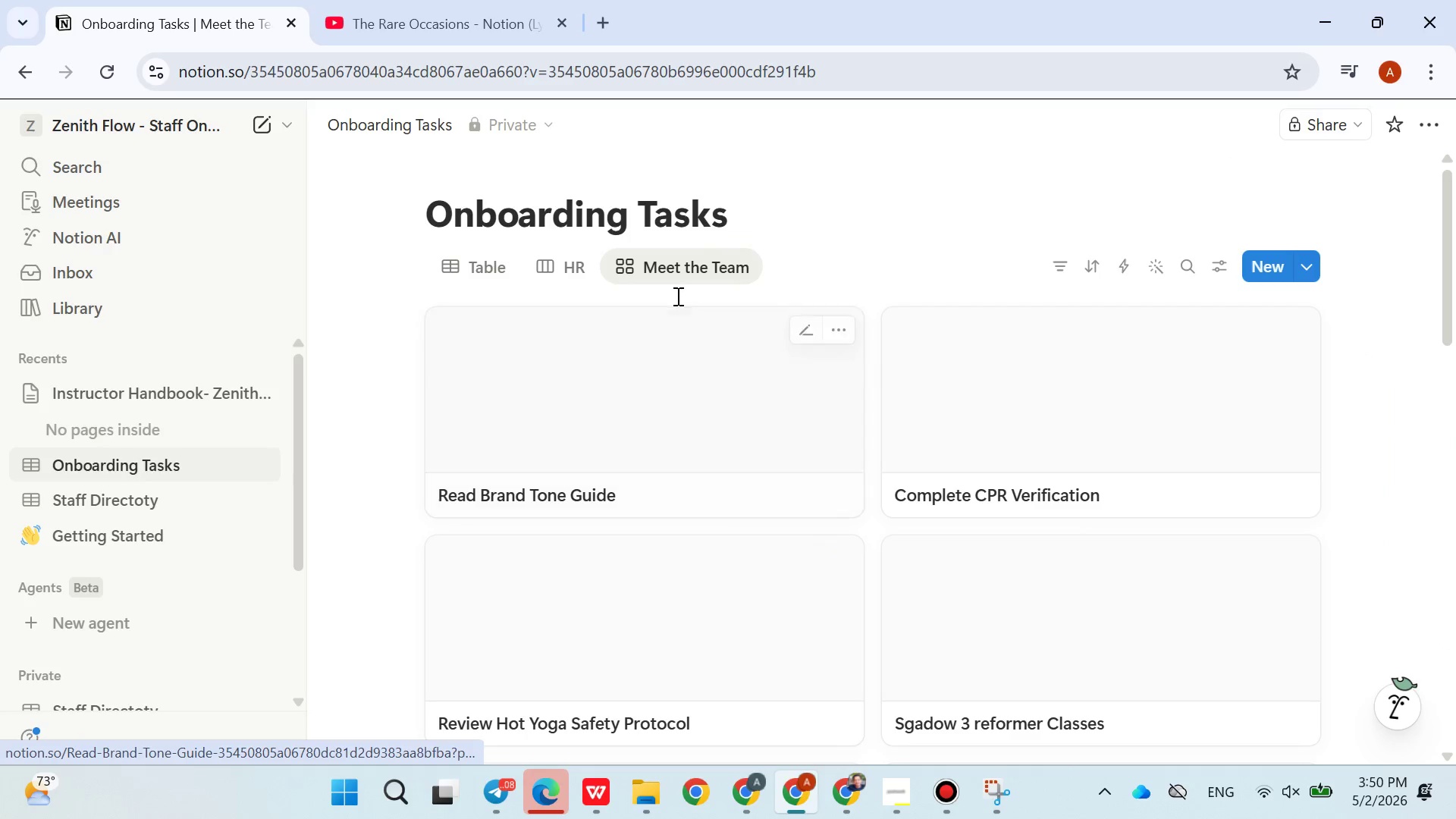 
left_click([560, 253])
 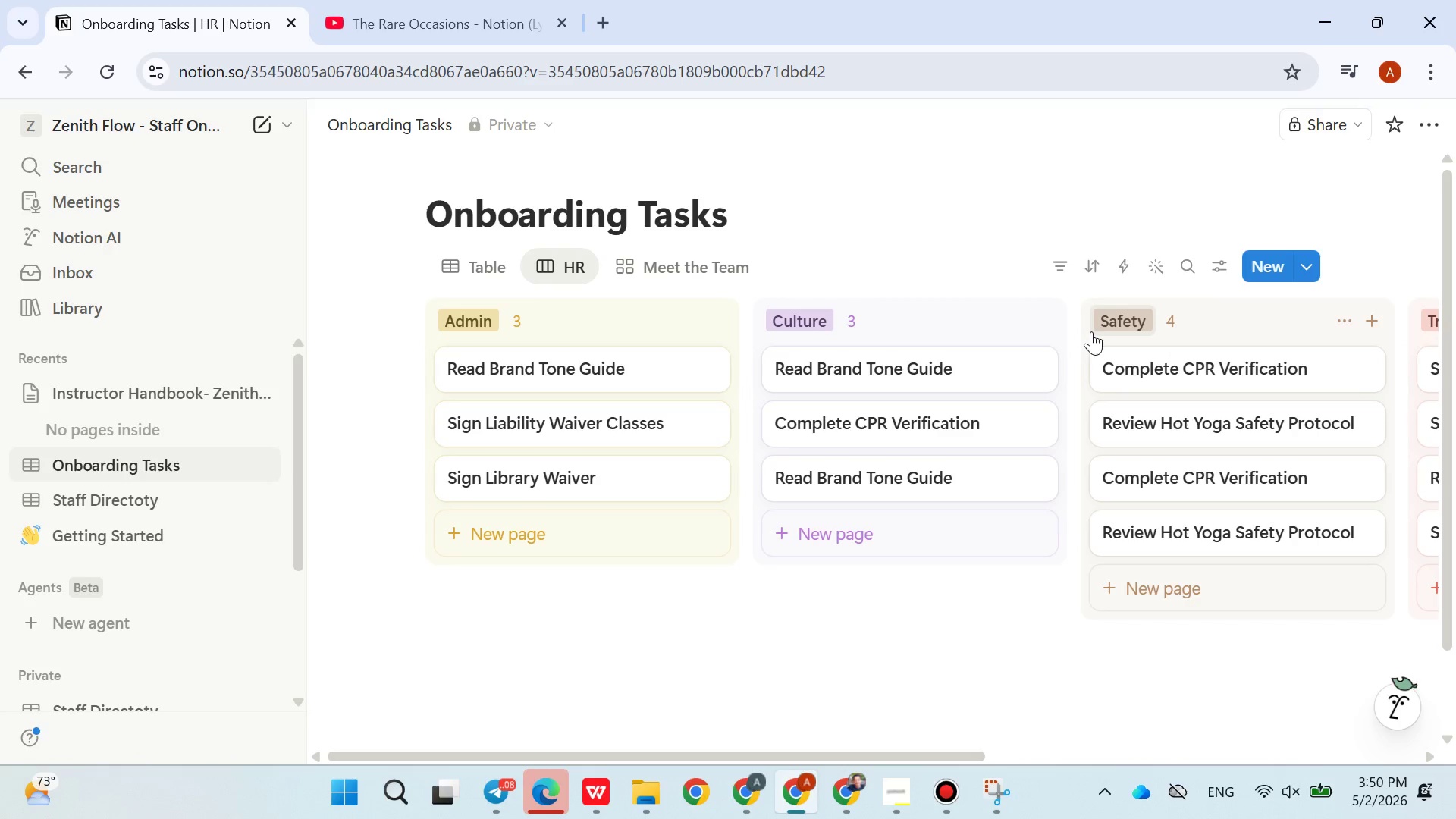 
left_click([1234, 272])
 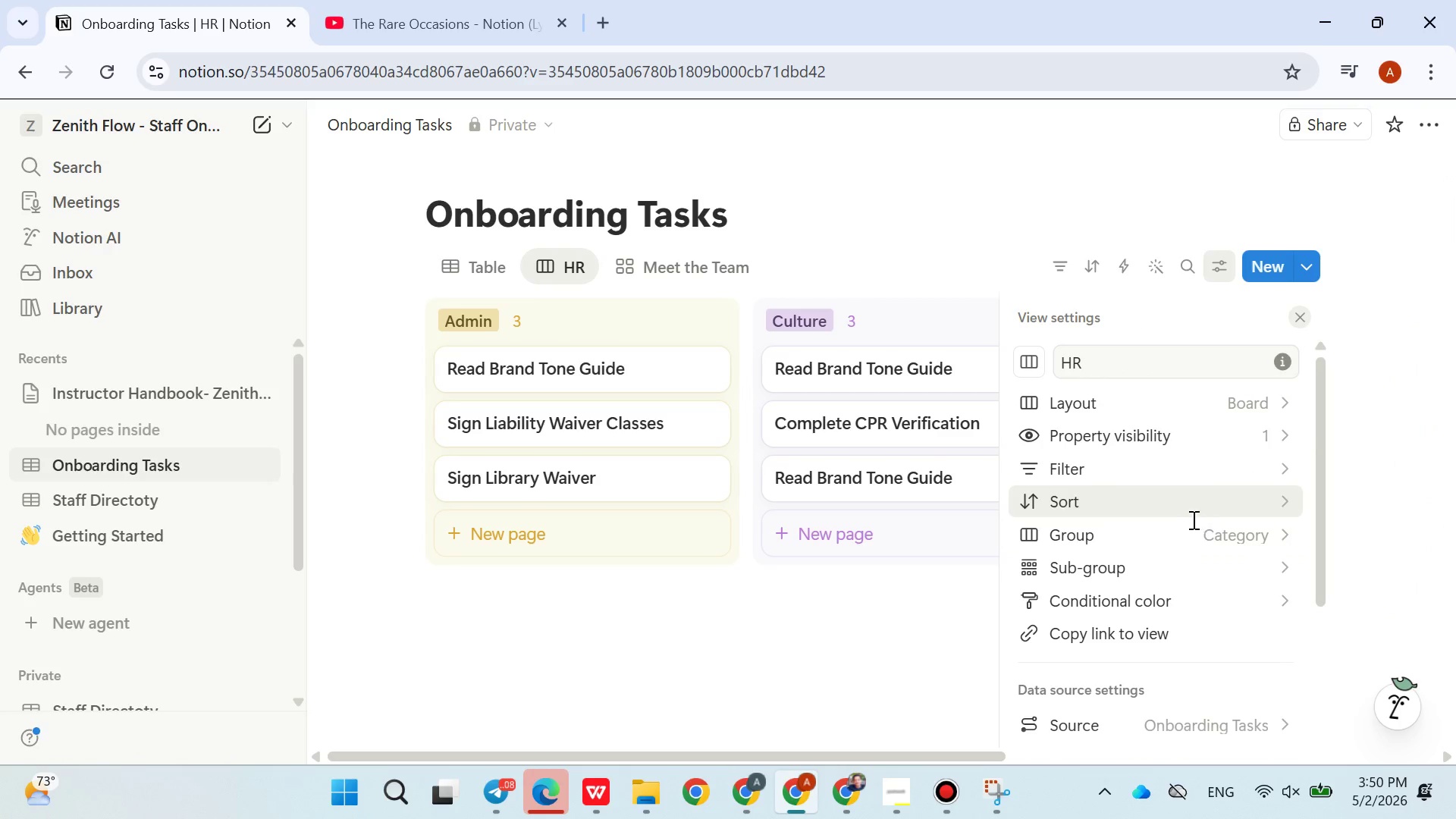 
left_click([1194, 531])
 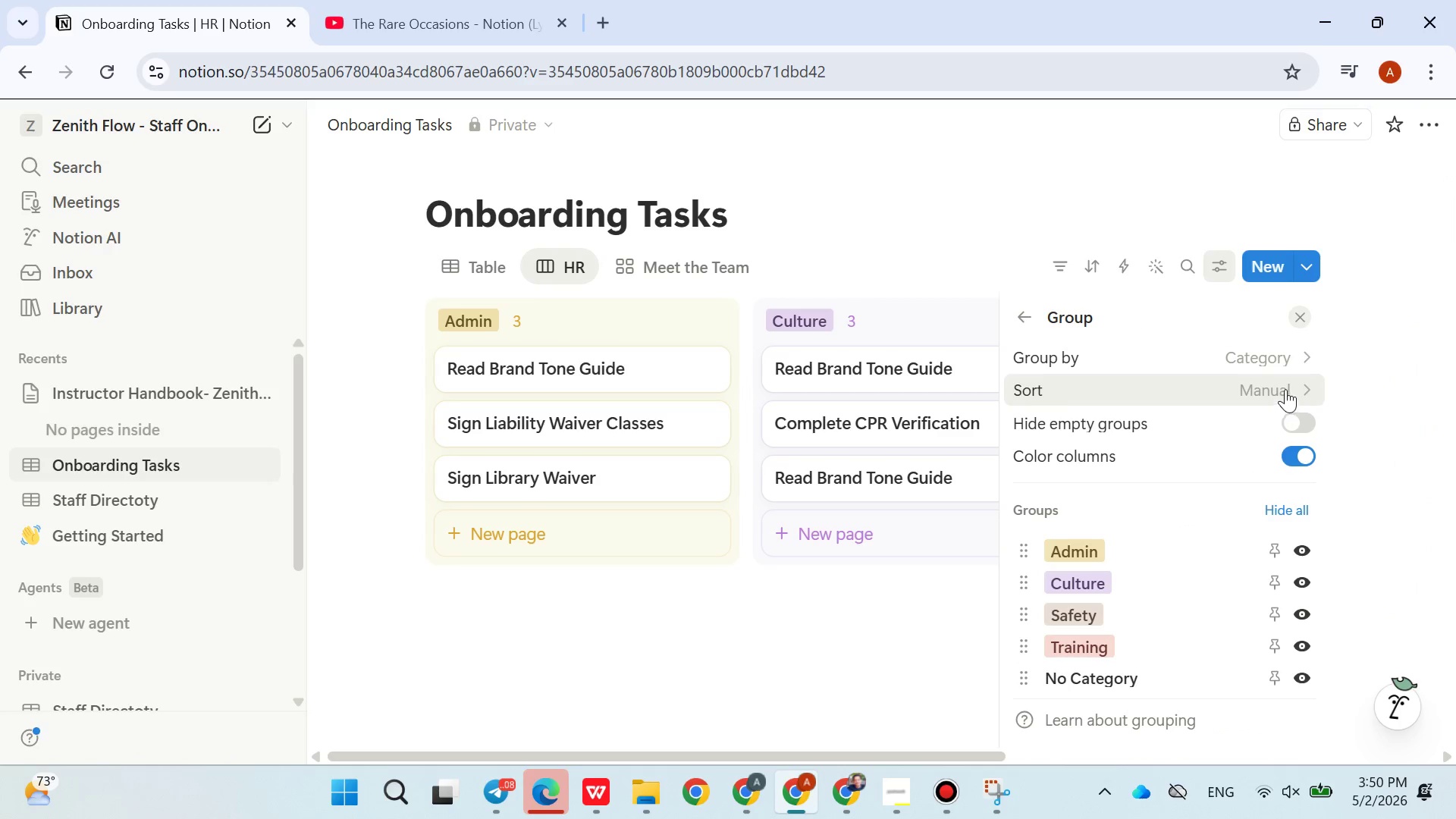 
left_click([1272, 369])
 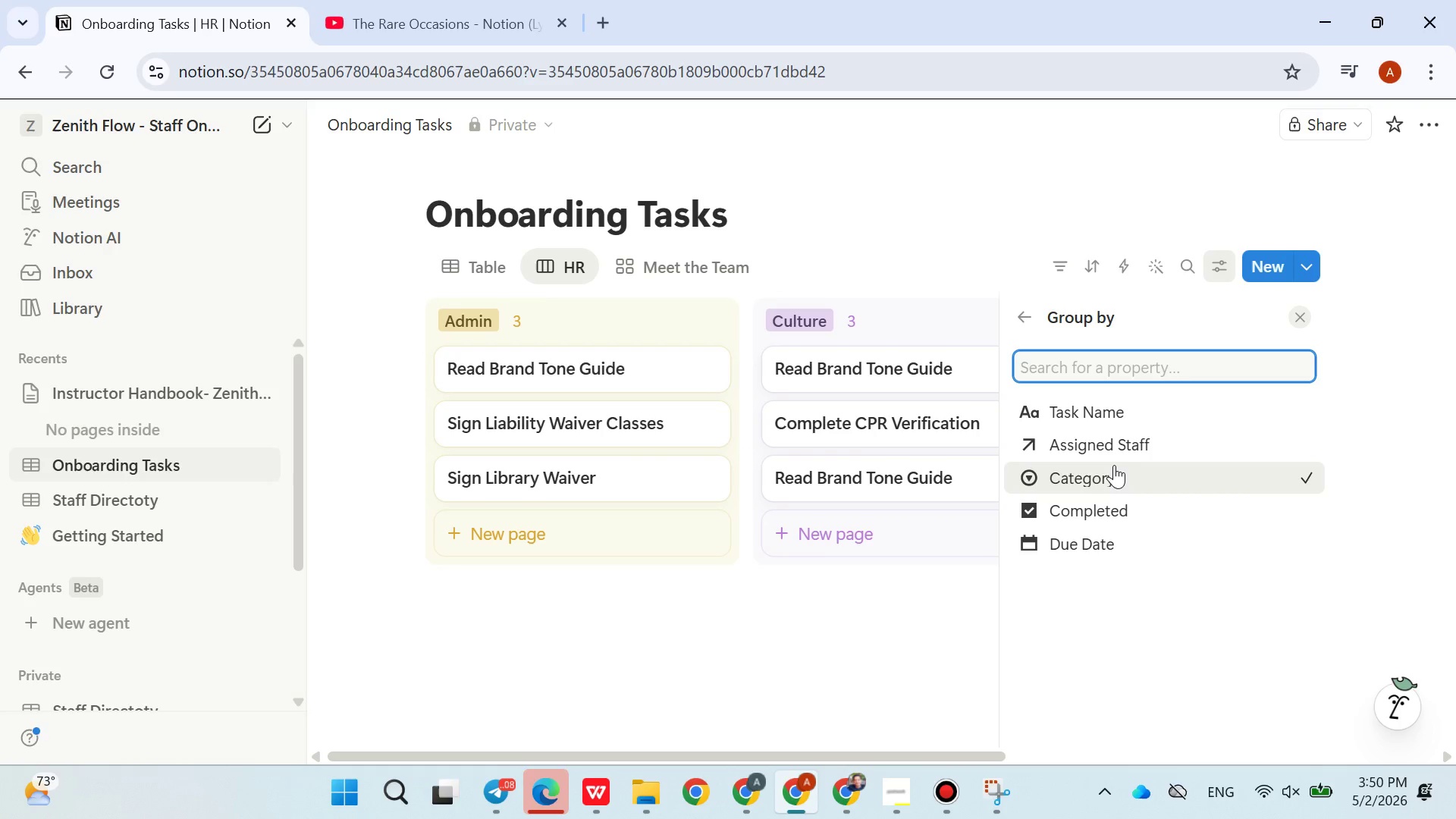 
wait(7.09)
 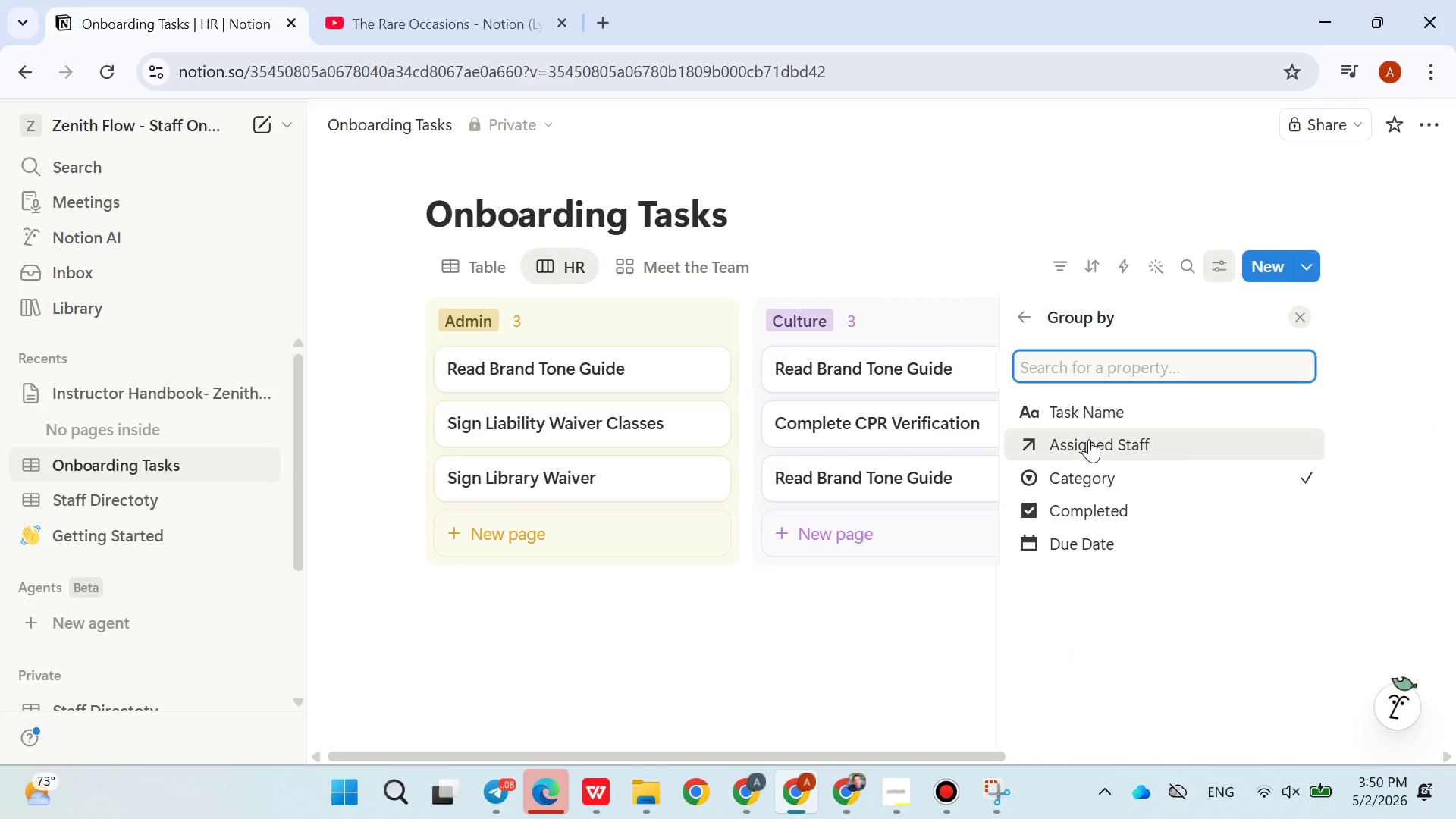 
left_click([996, 239])
 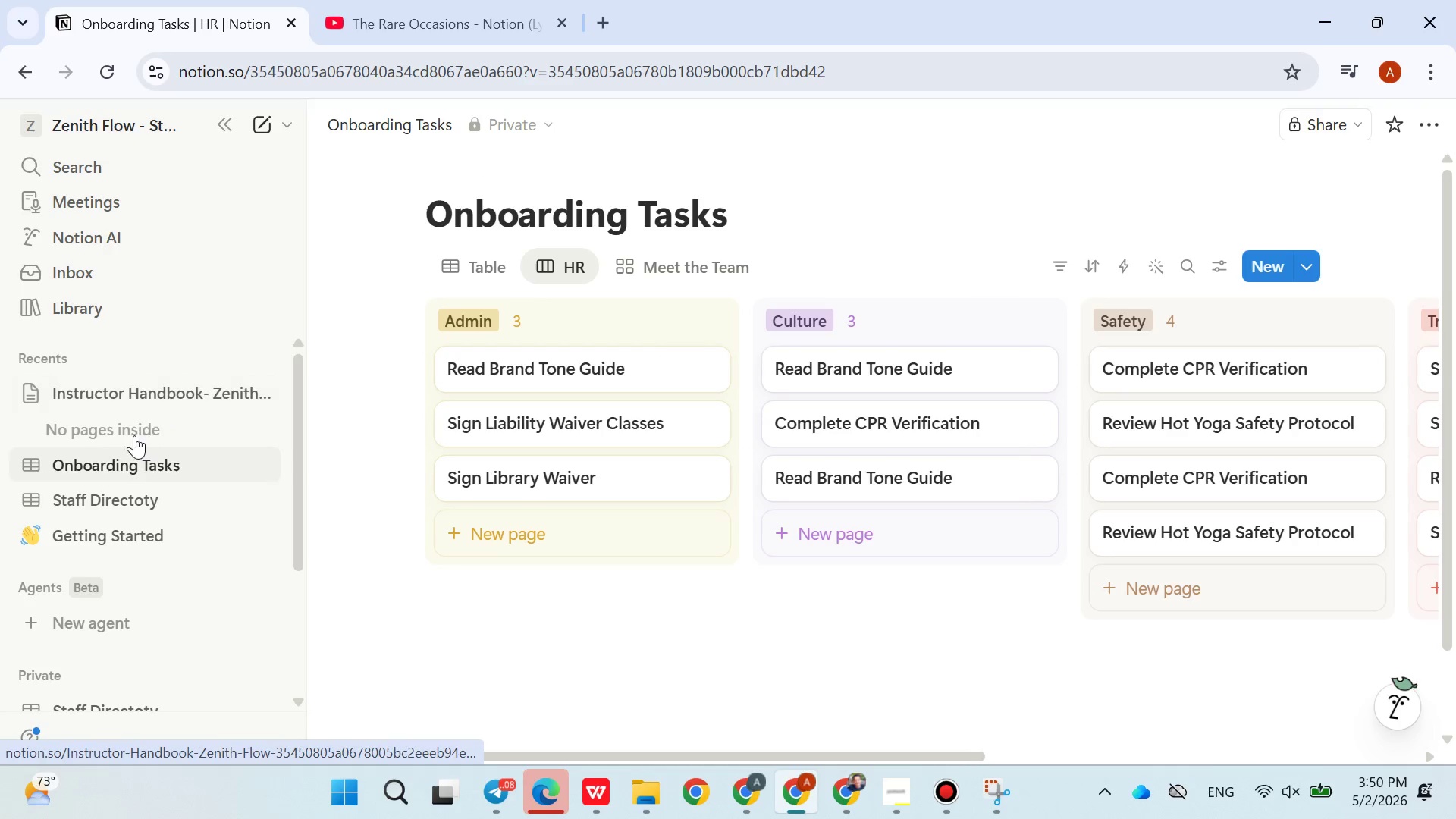 
left_click([110, 497])
 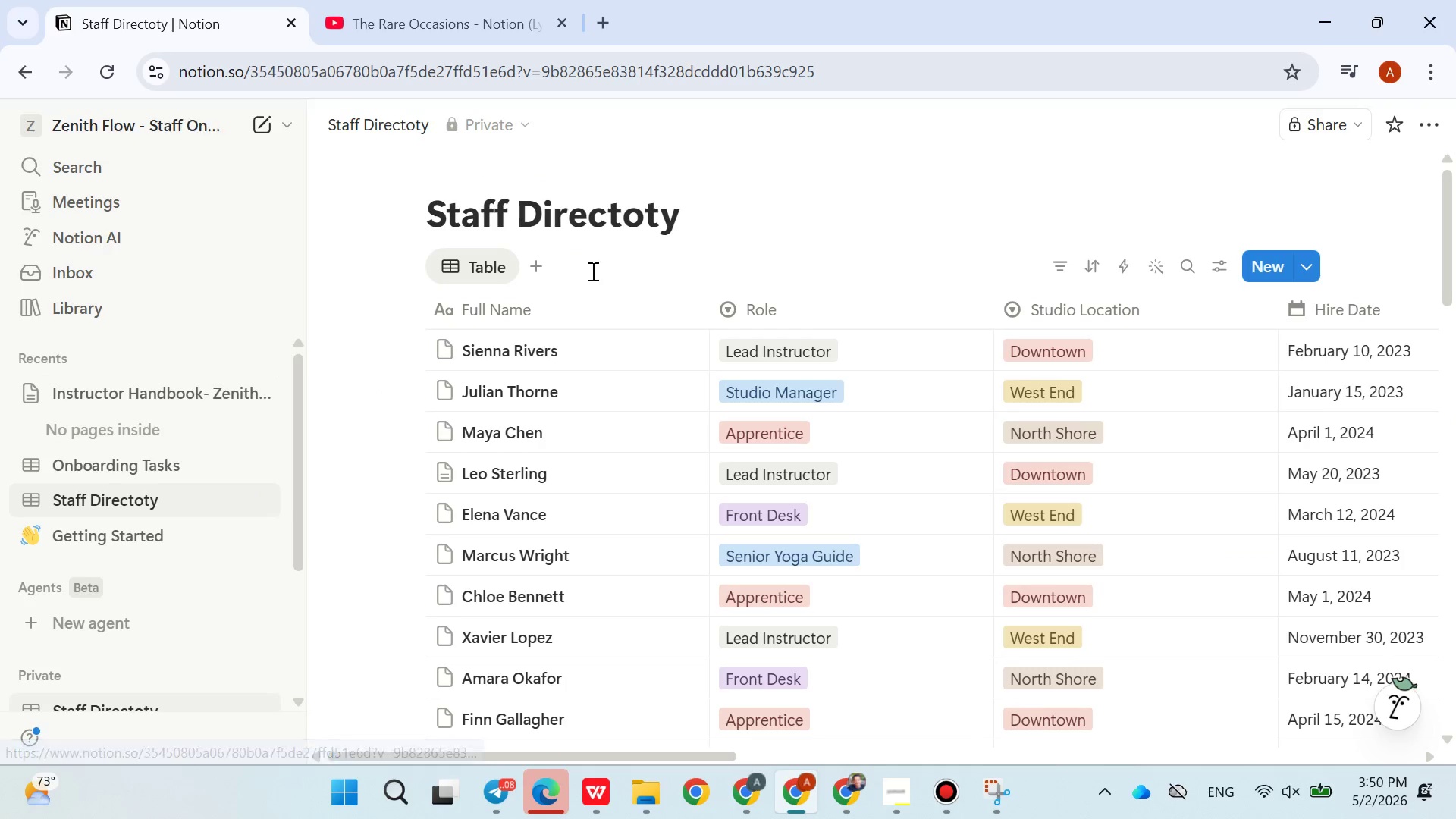 
left_click([538, 264])
 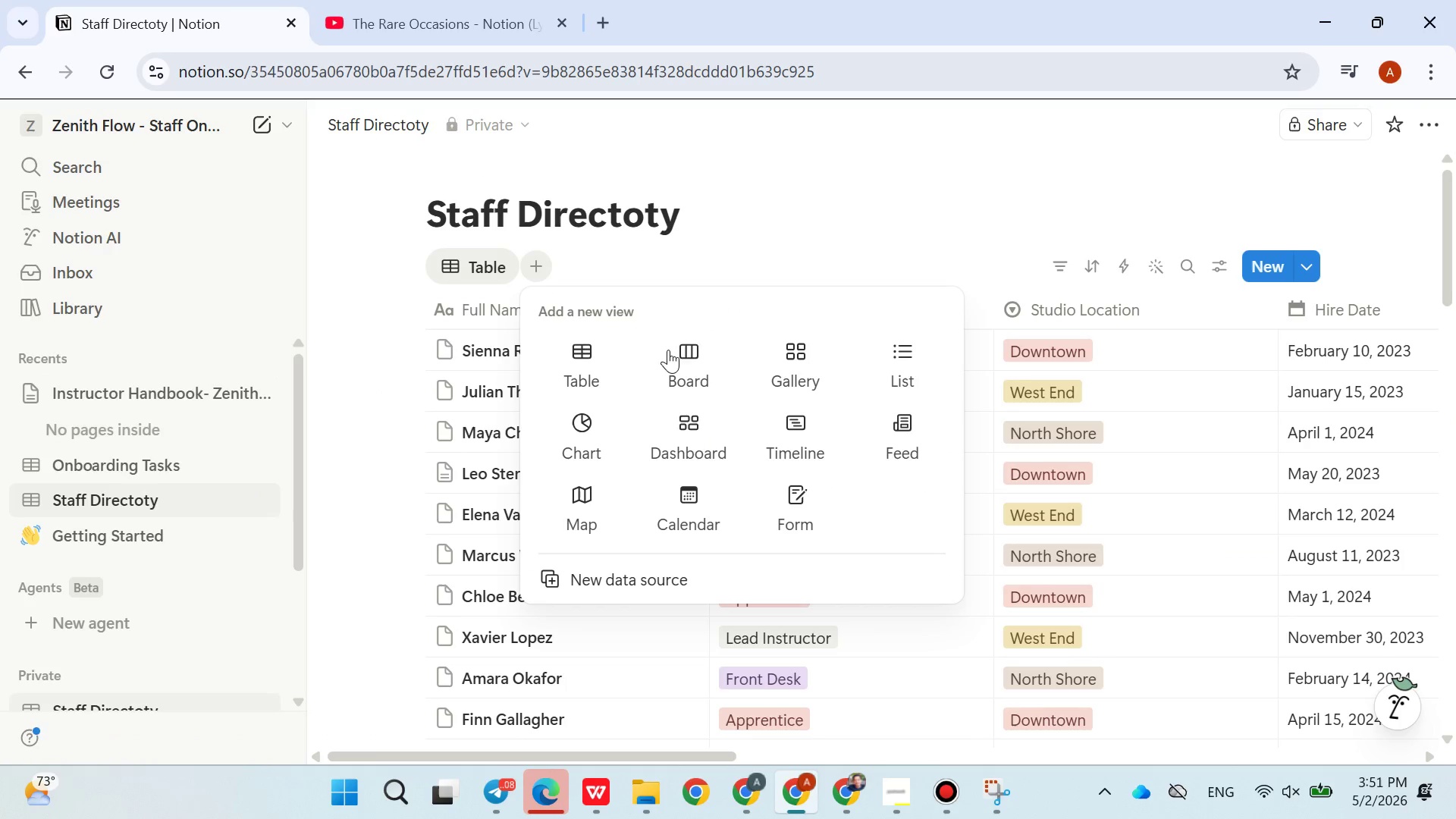 
left_click([688, 353])
 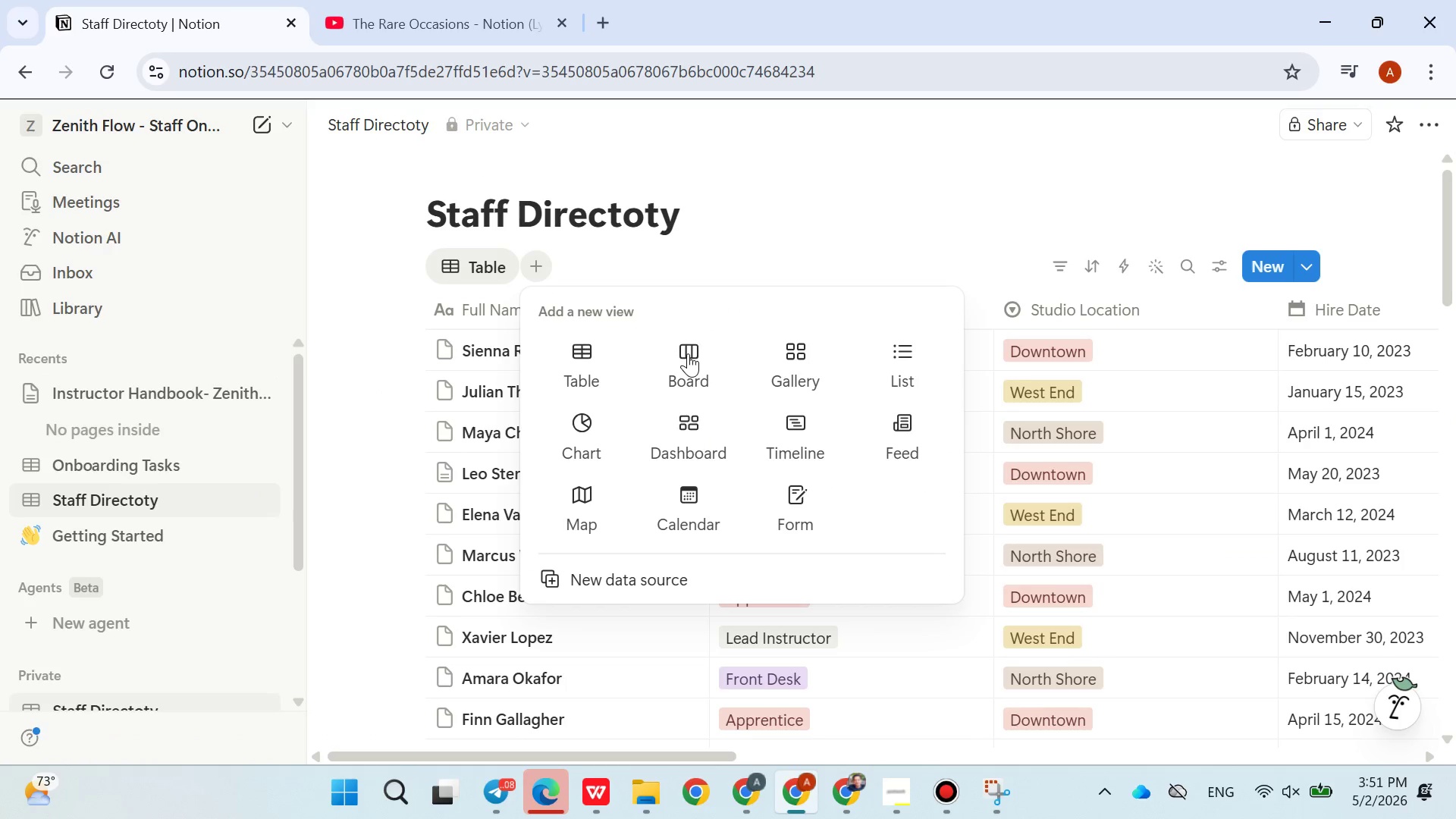 
left_click([688, 353])
 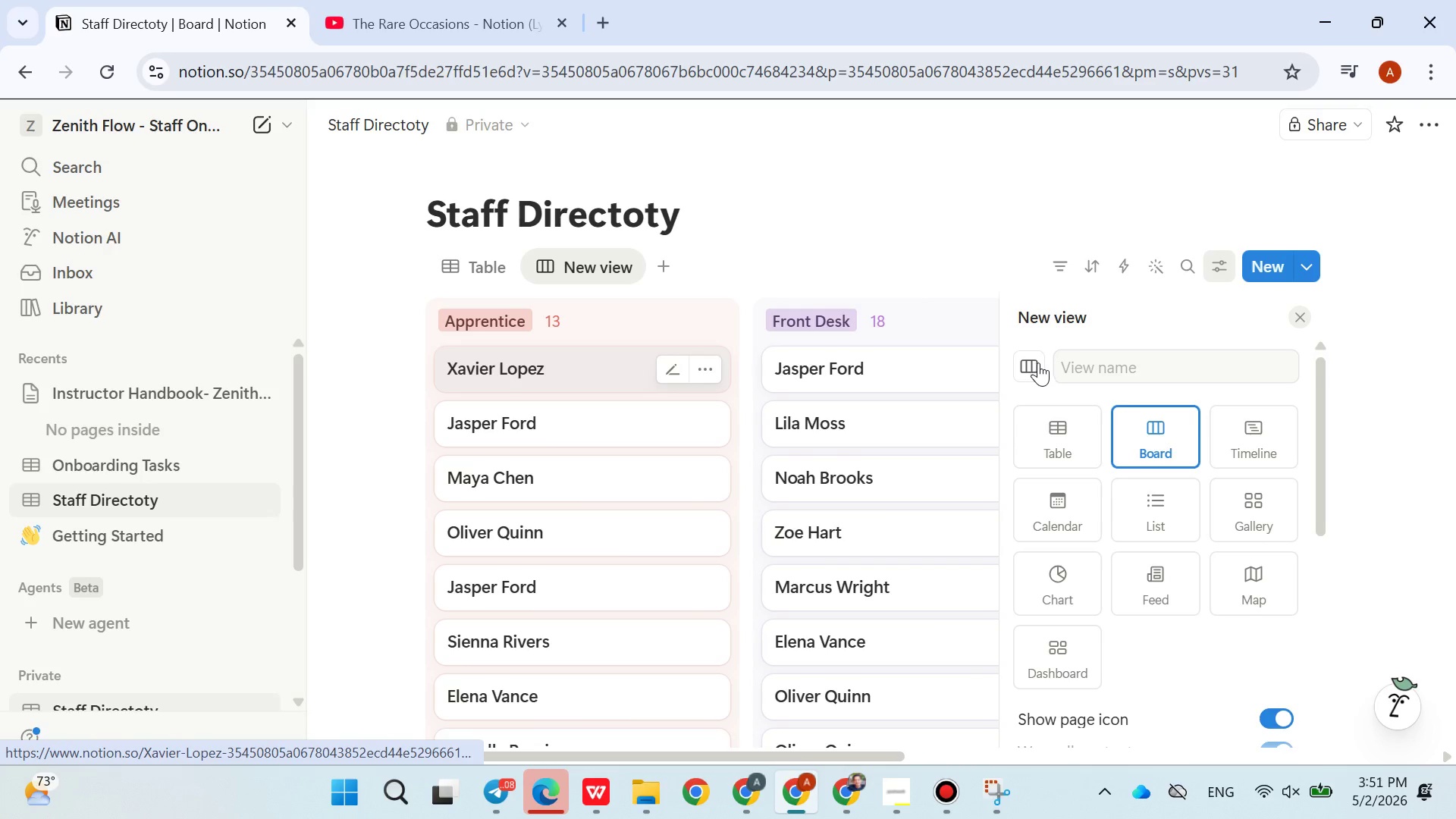 
left_click([1079, 358])
 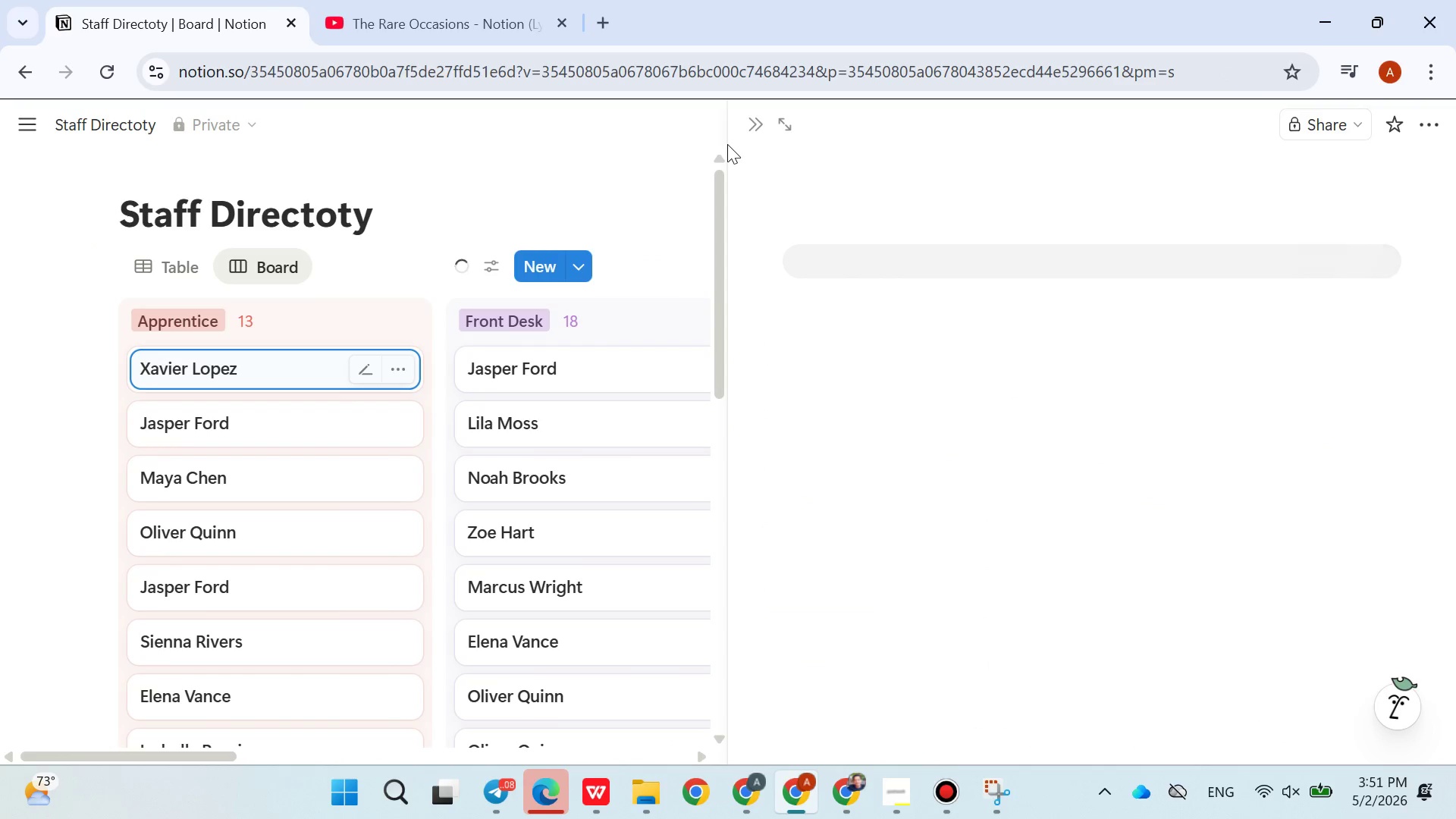 
left_click([745, 133])
 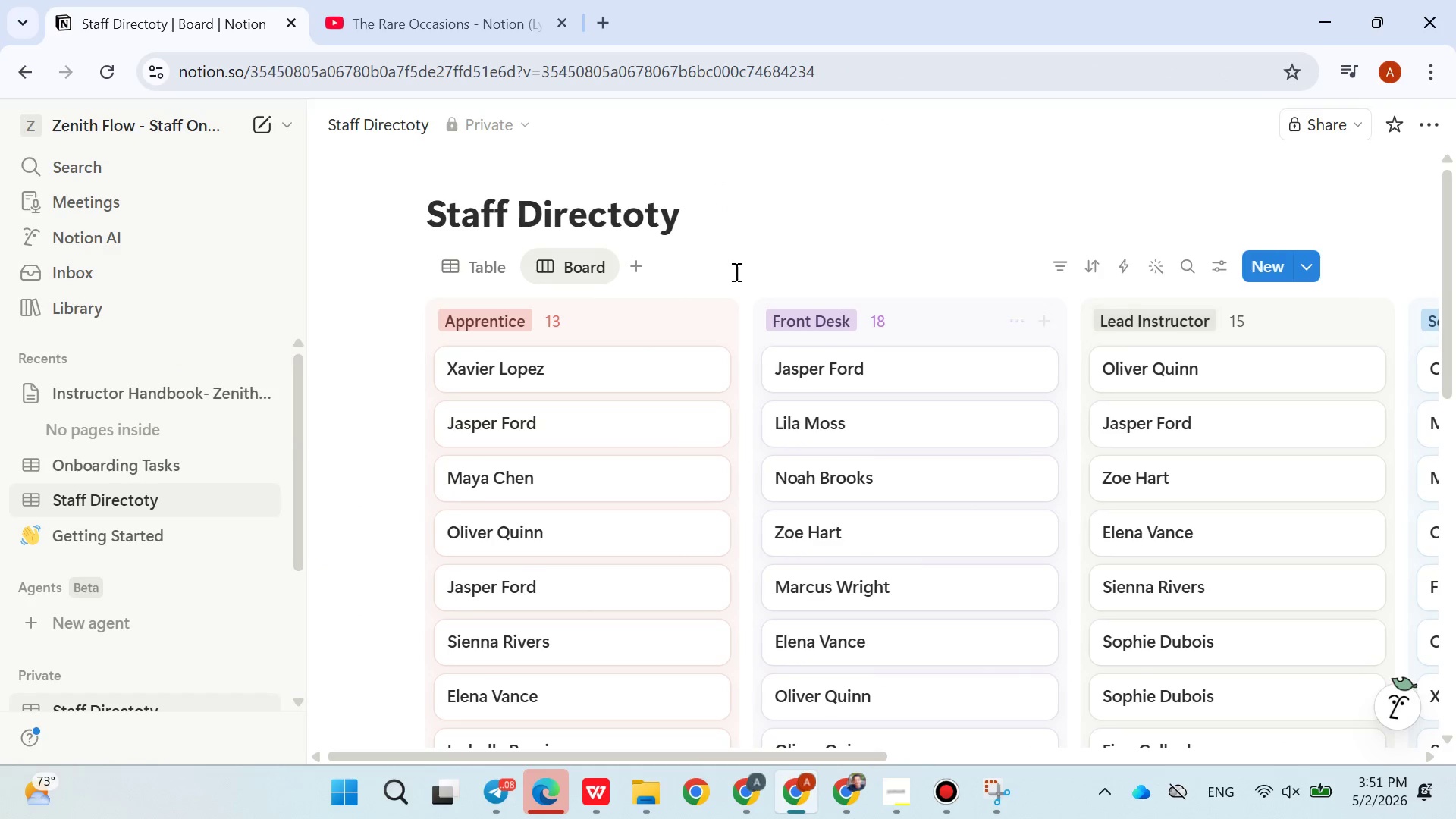 
left_click([579, 264])
 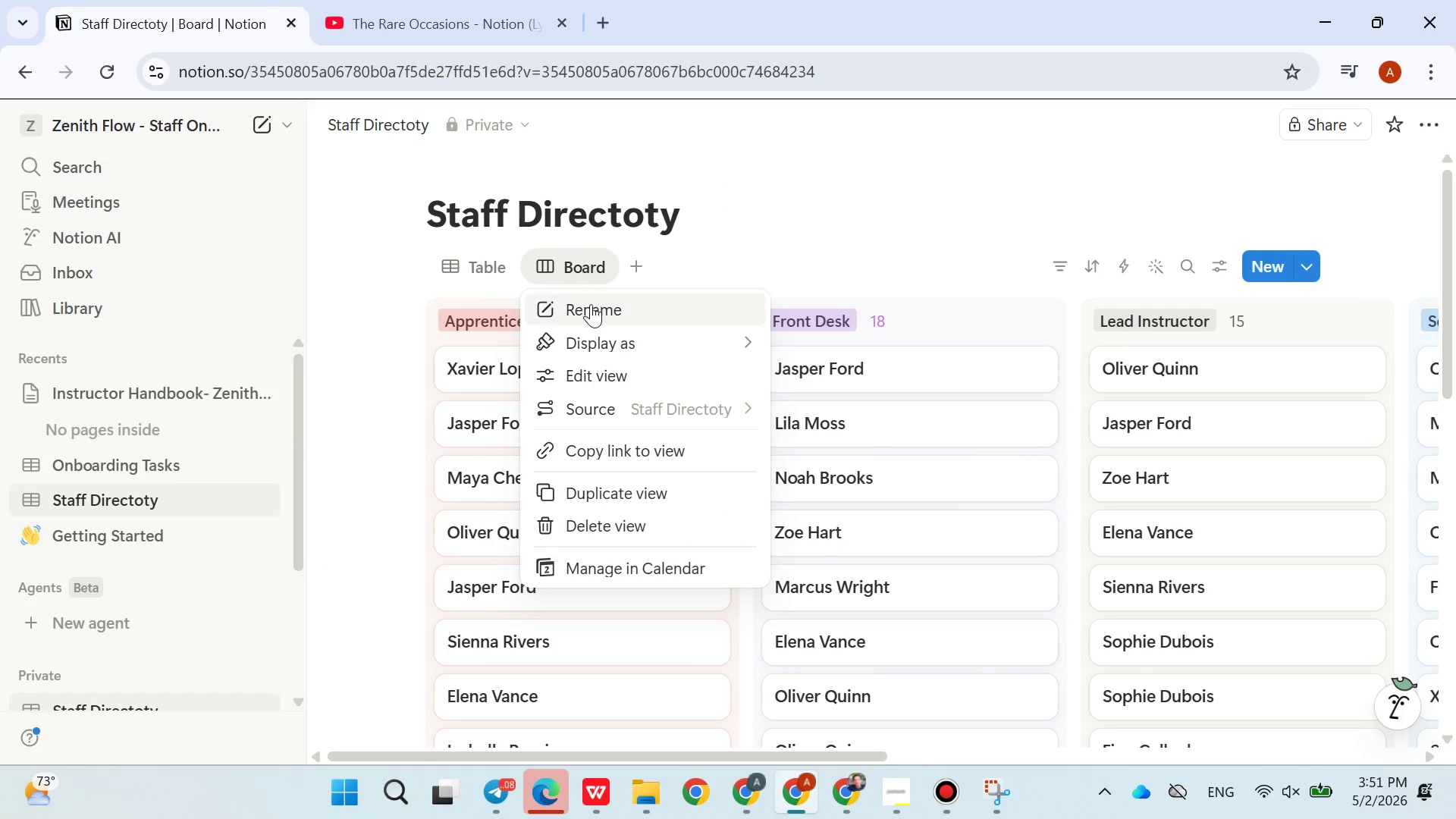 
left_click([591, 310])
 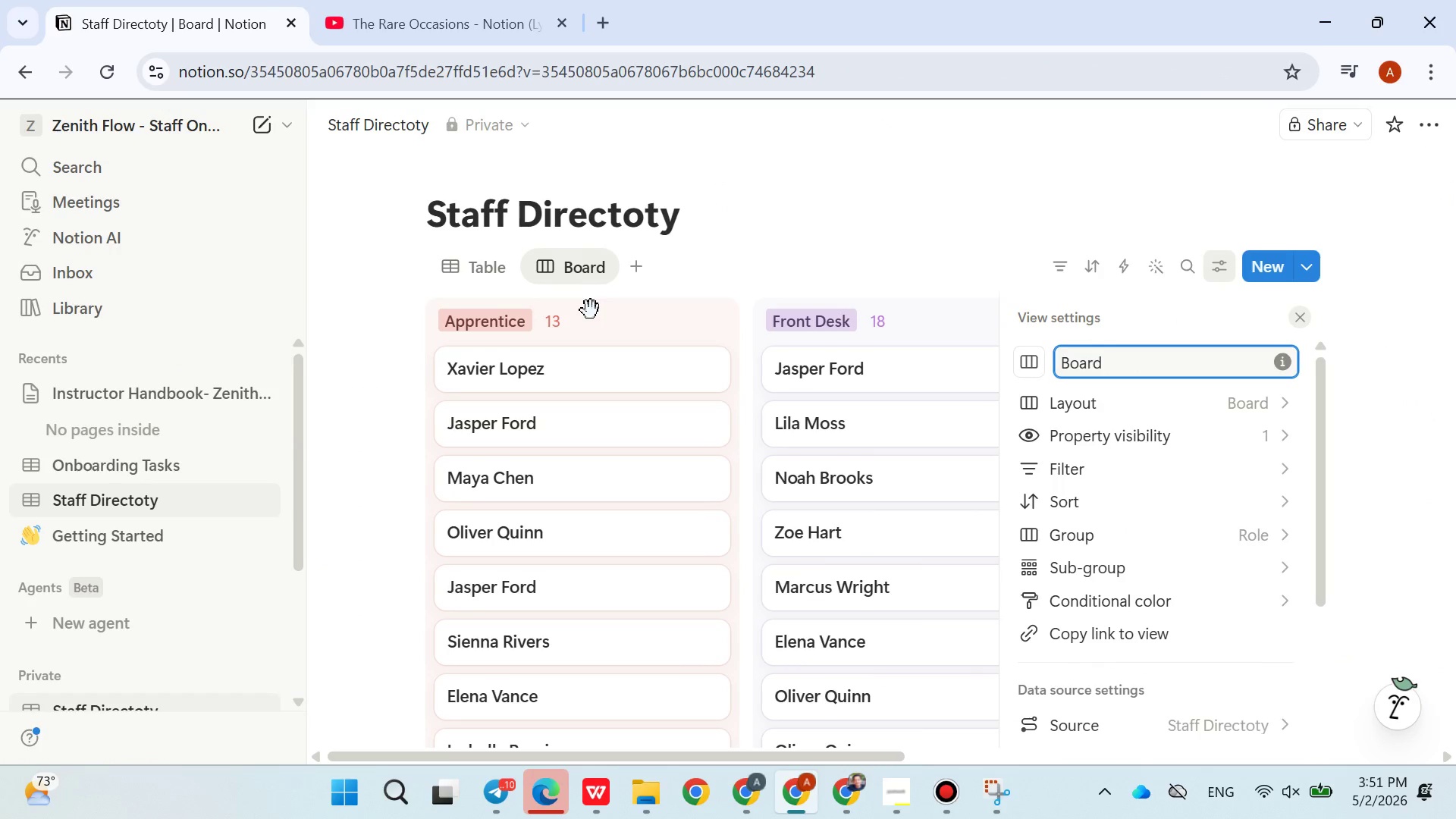 
hold_key(key=Backspace, duration=0.86)
 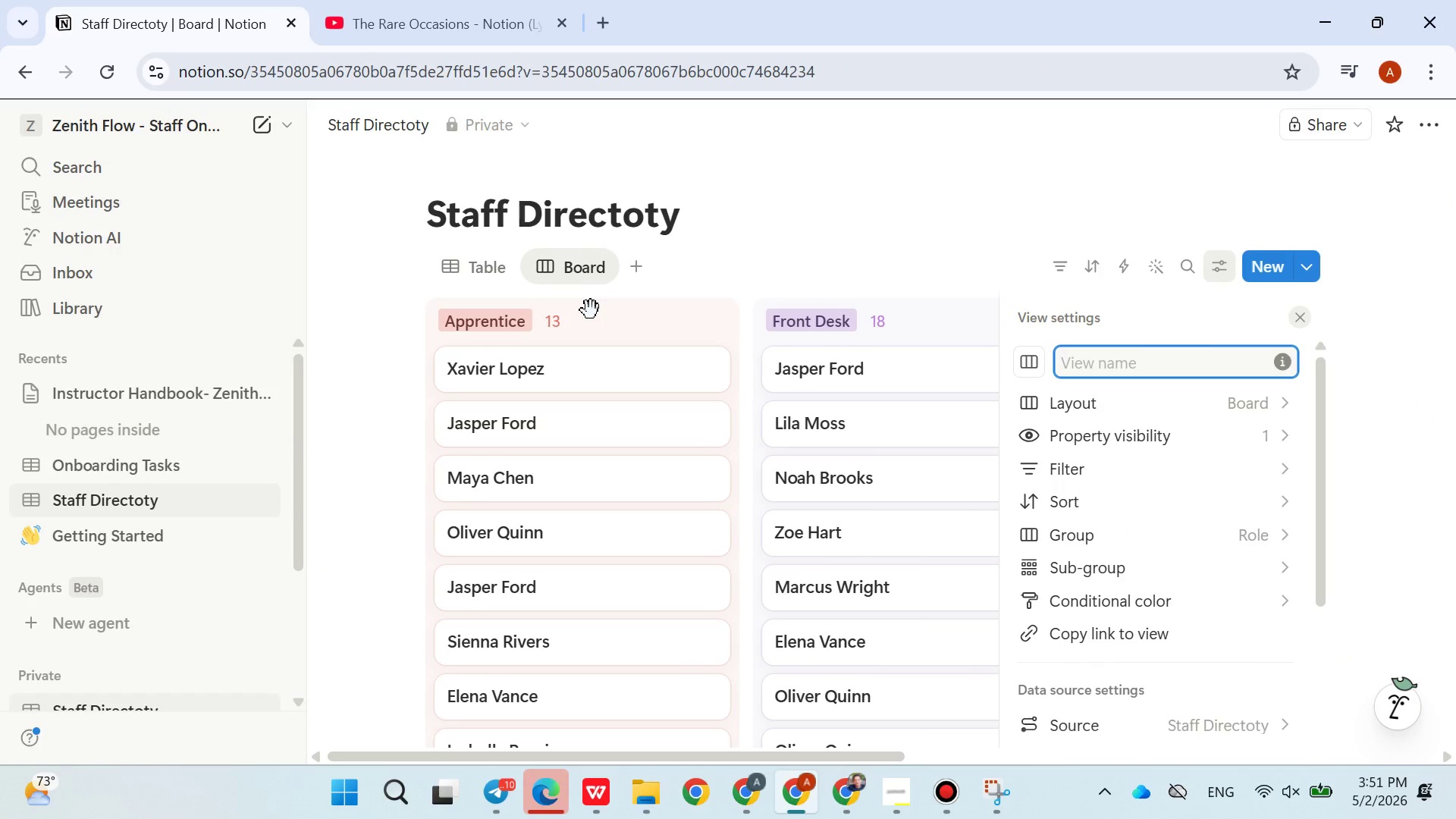 
type(HR)
 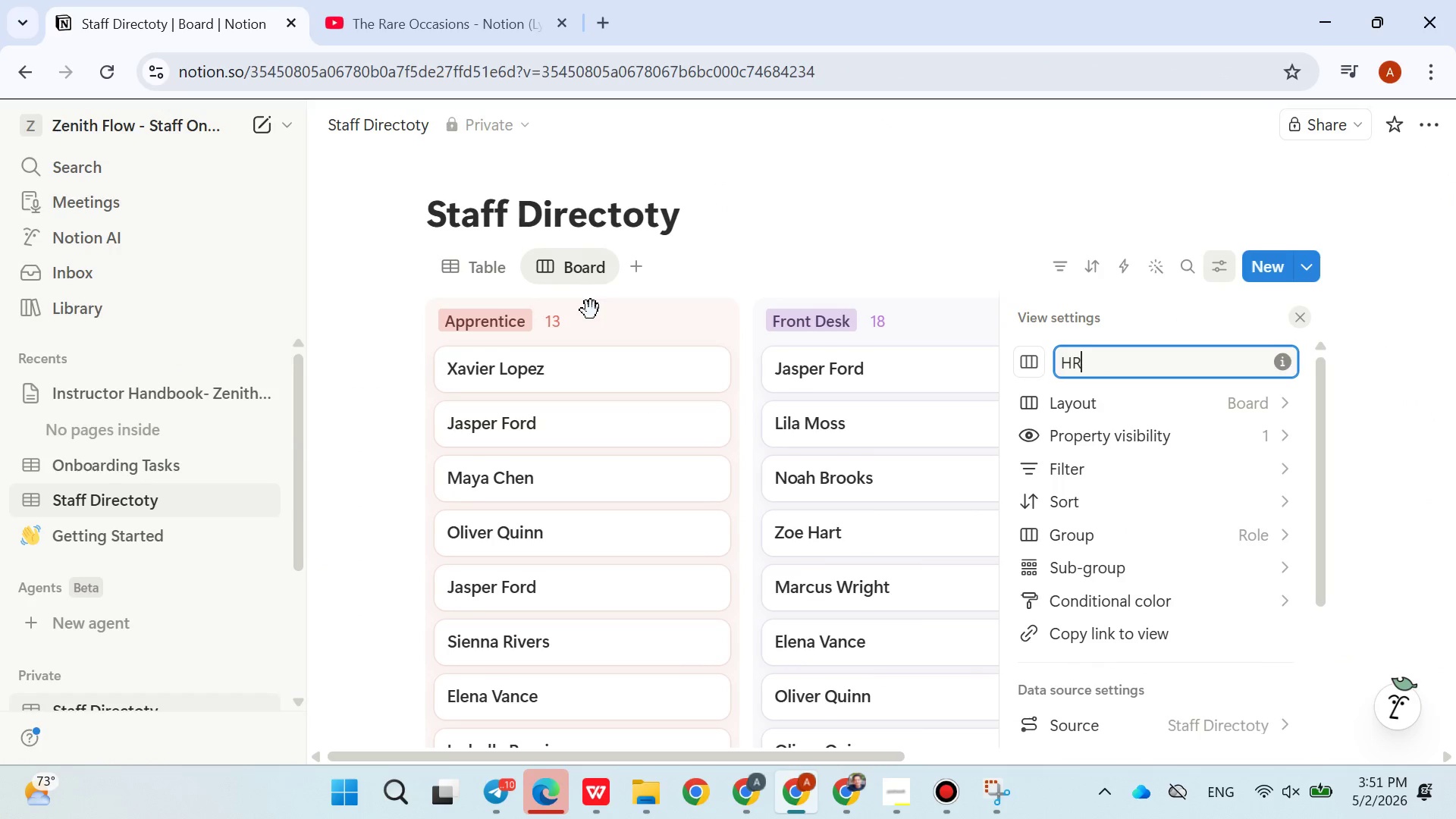 
key(Enter)
 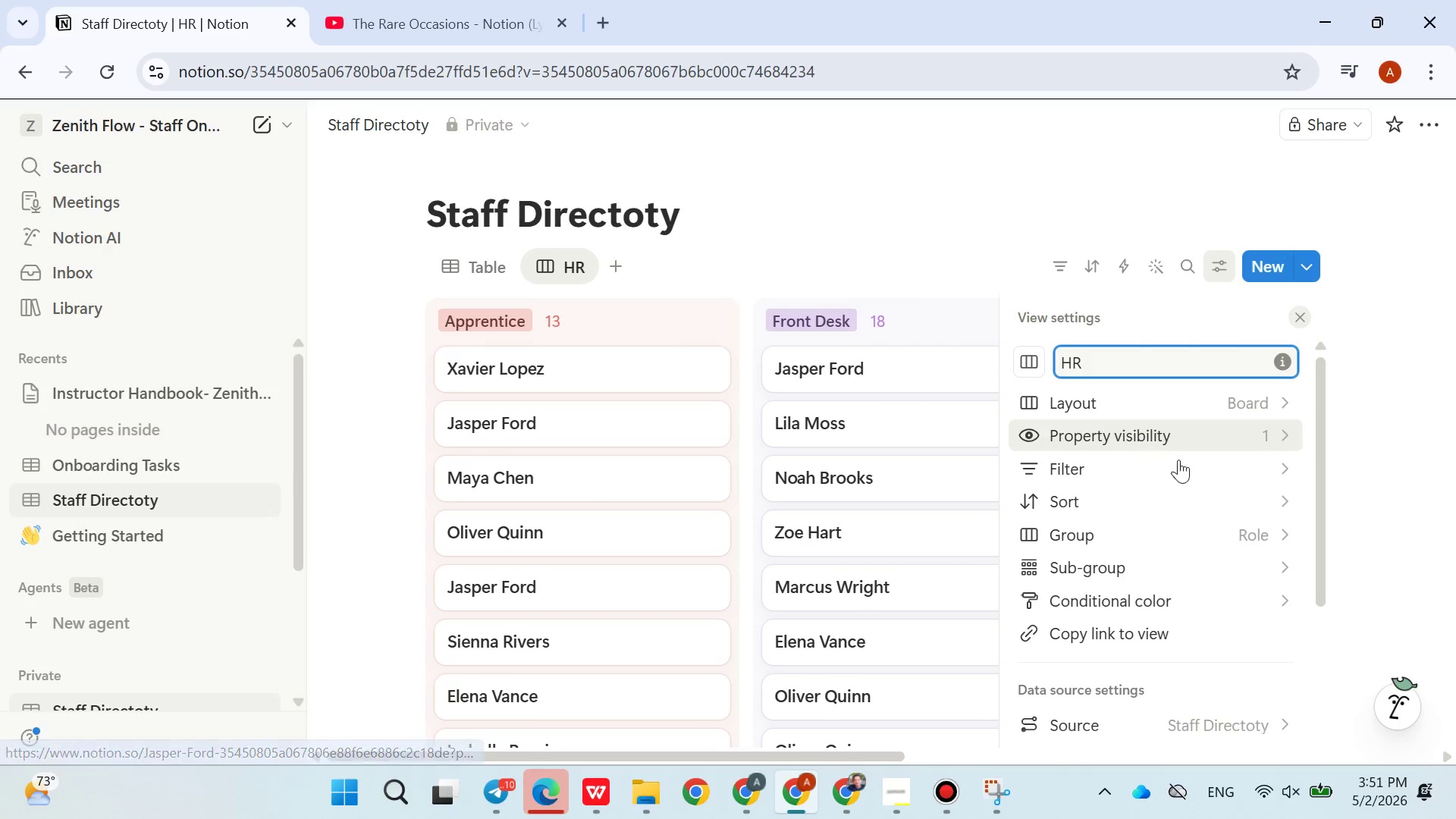 
left_click([1225, 526])
 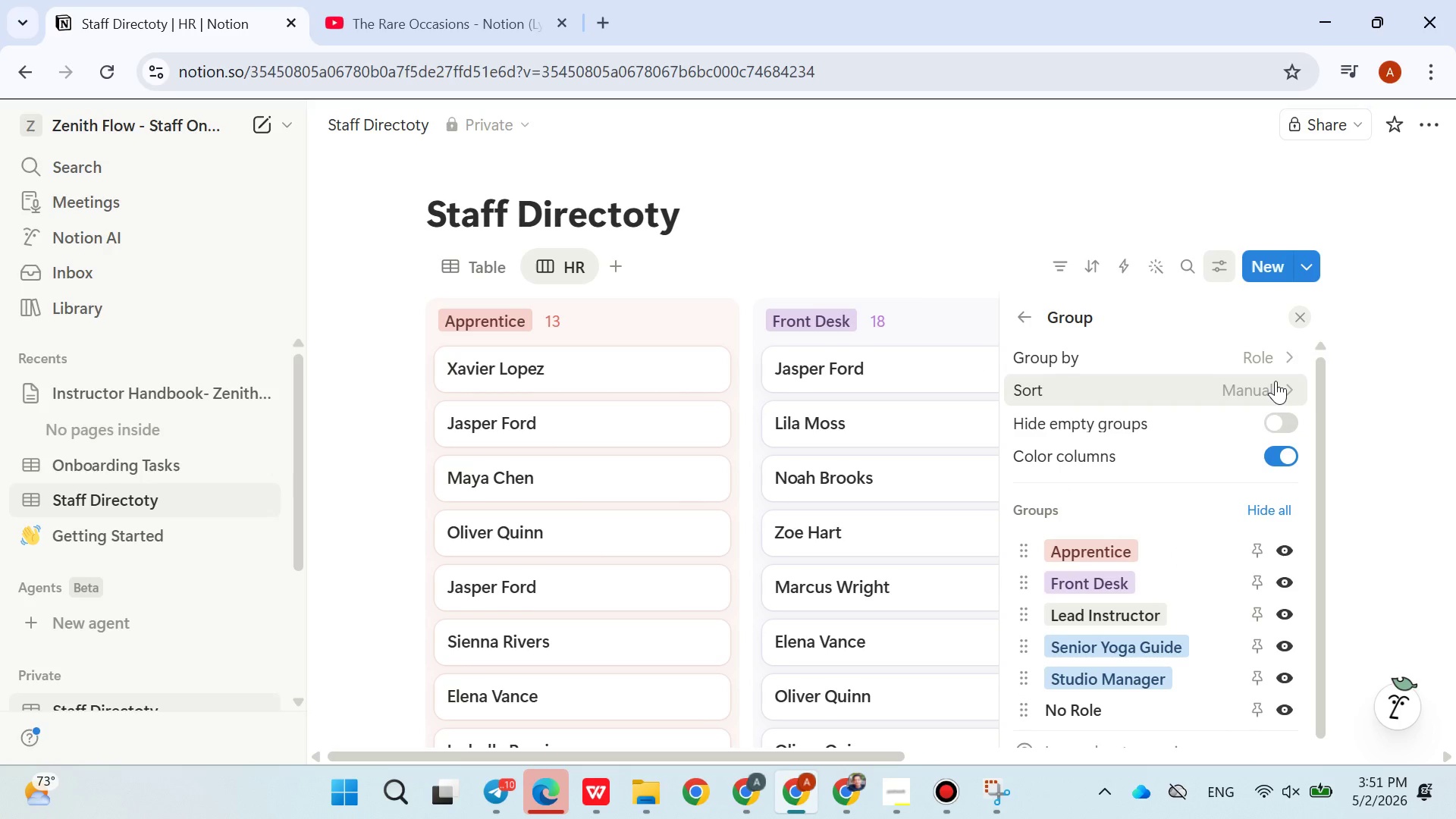 
left_click([1264, 362])
 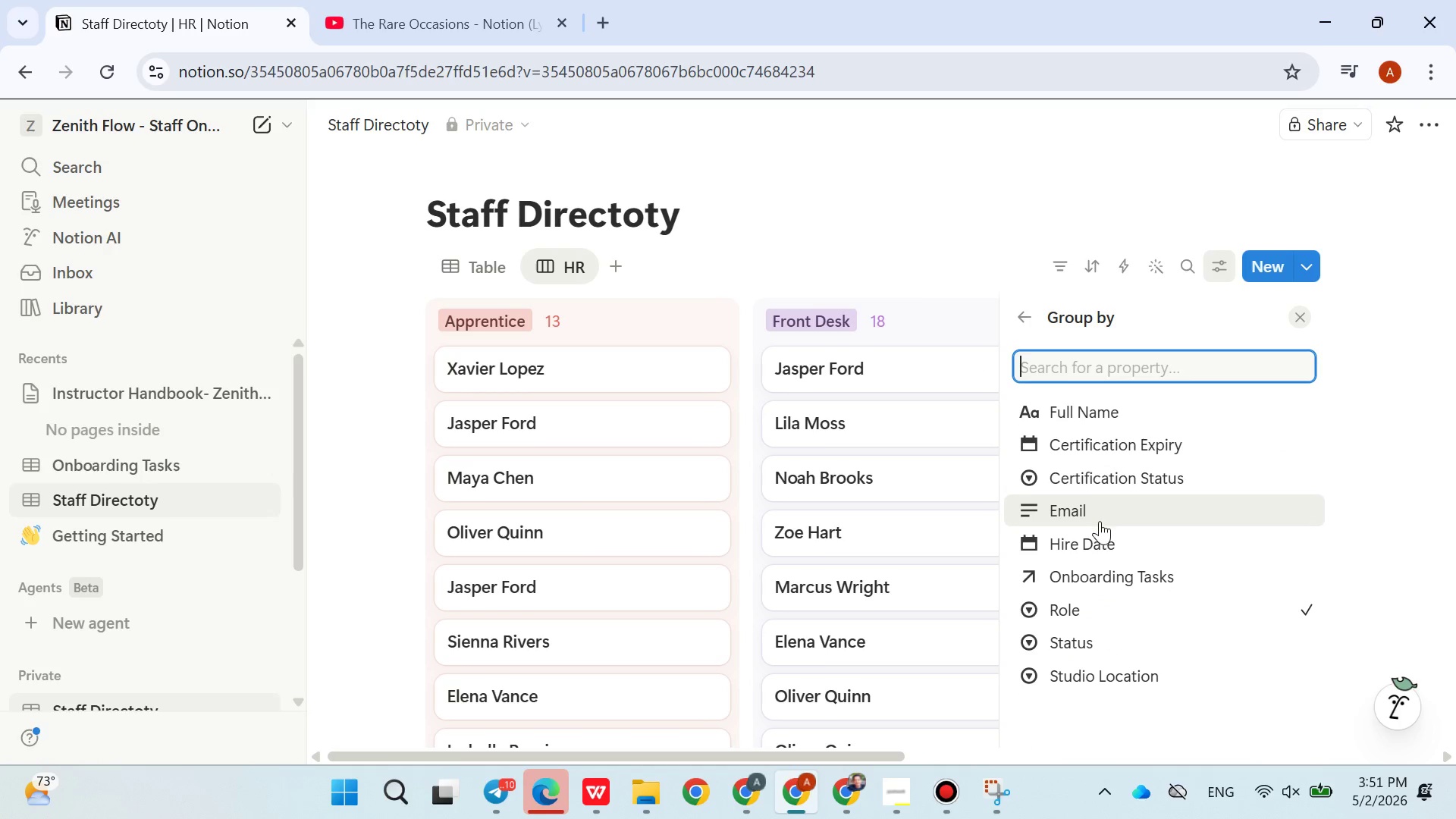 
left_click([1096, 540])
 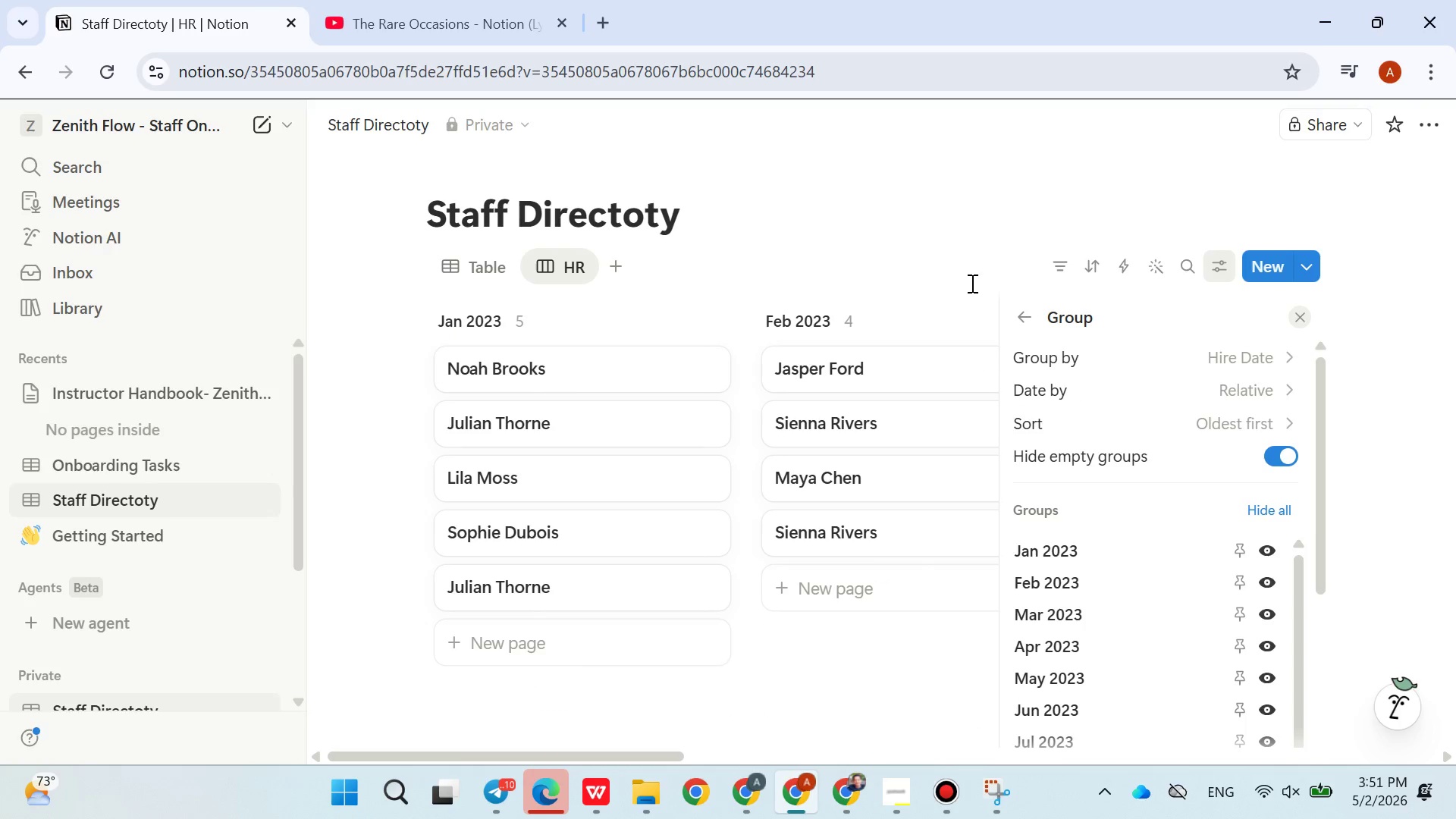 
left_click([933, 284])
 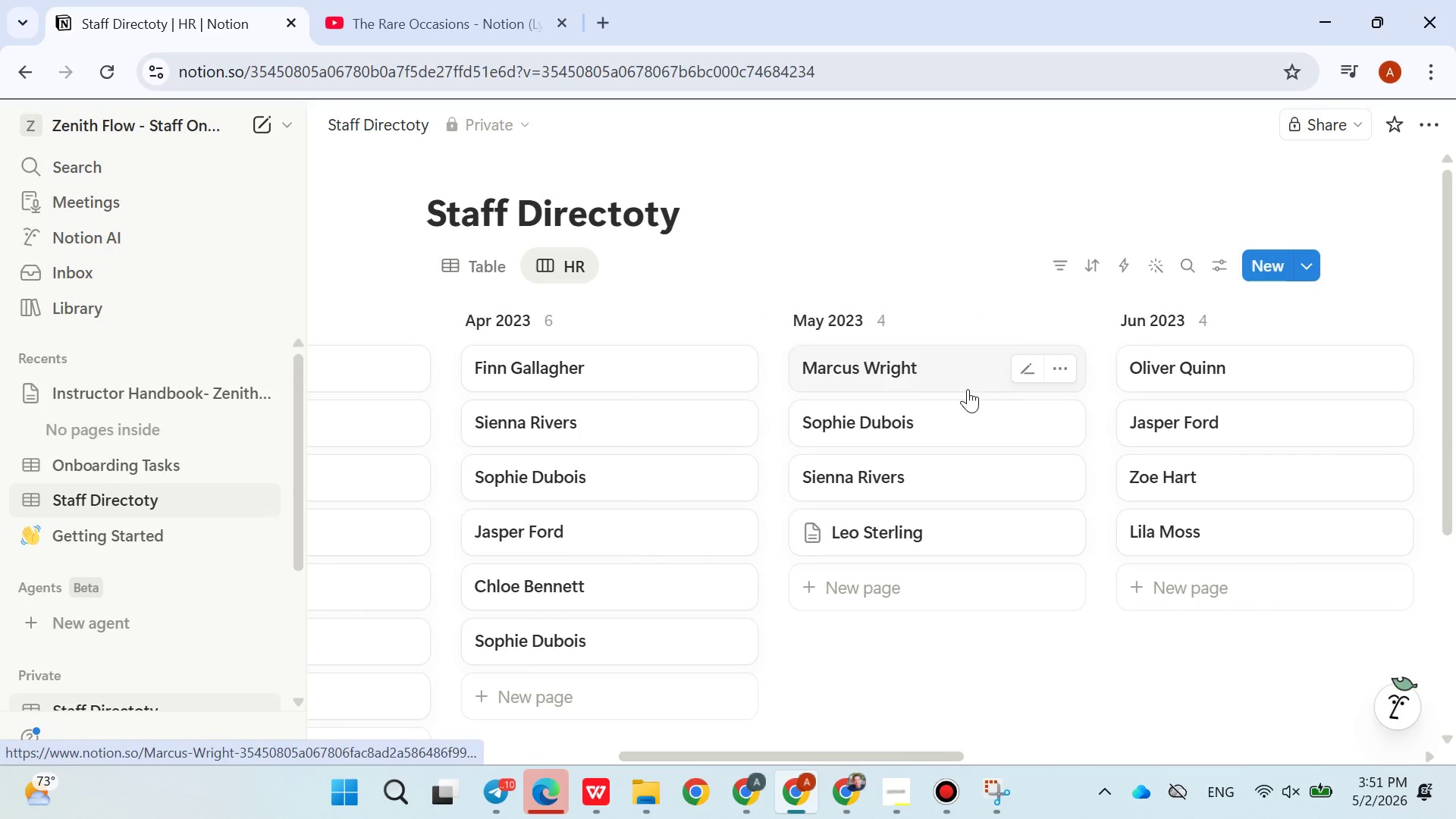 
mouse_move([1062, 362])
 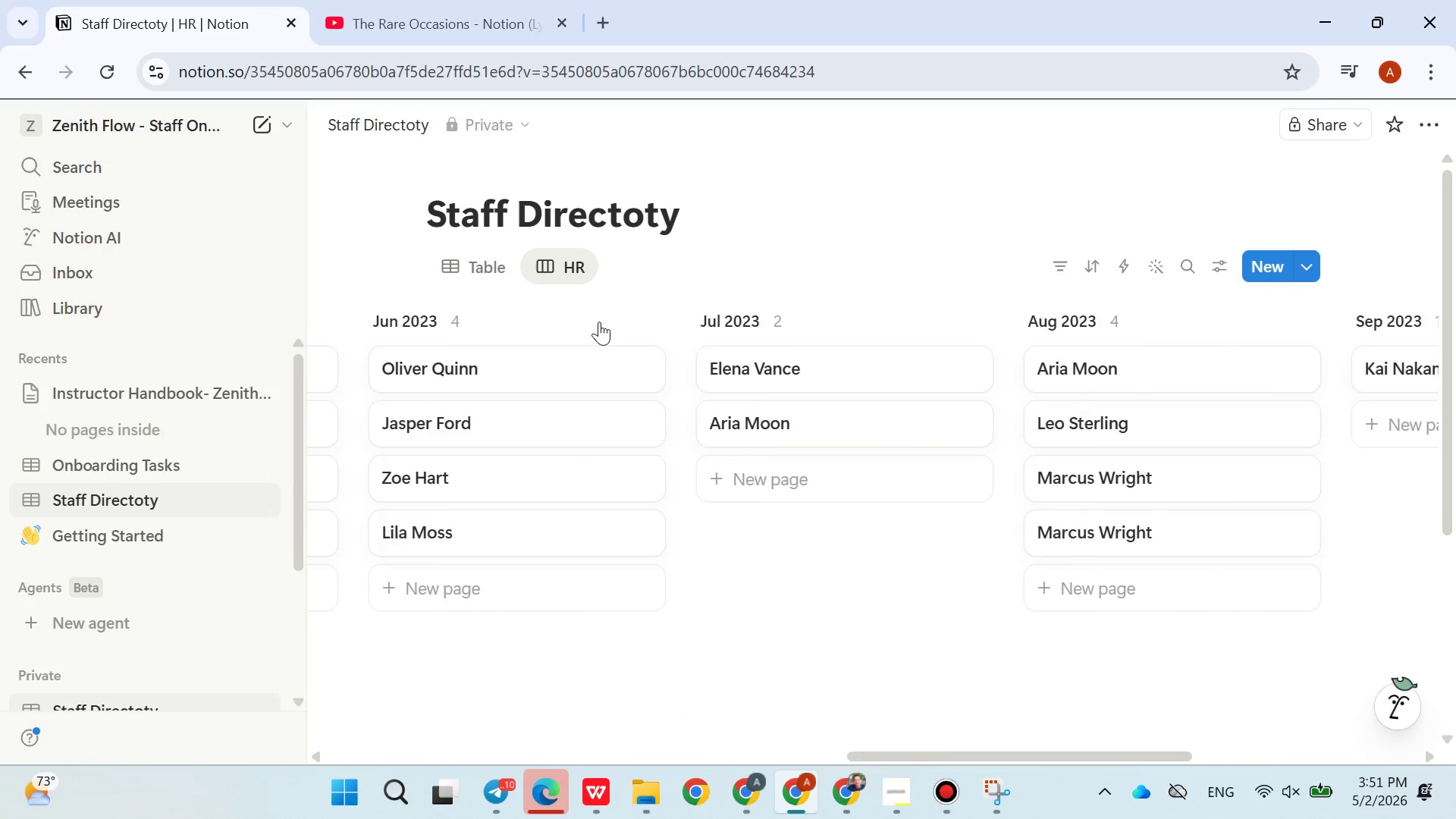 
wait(6.52)
 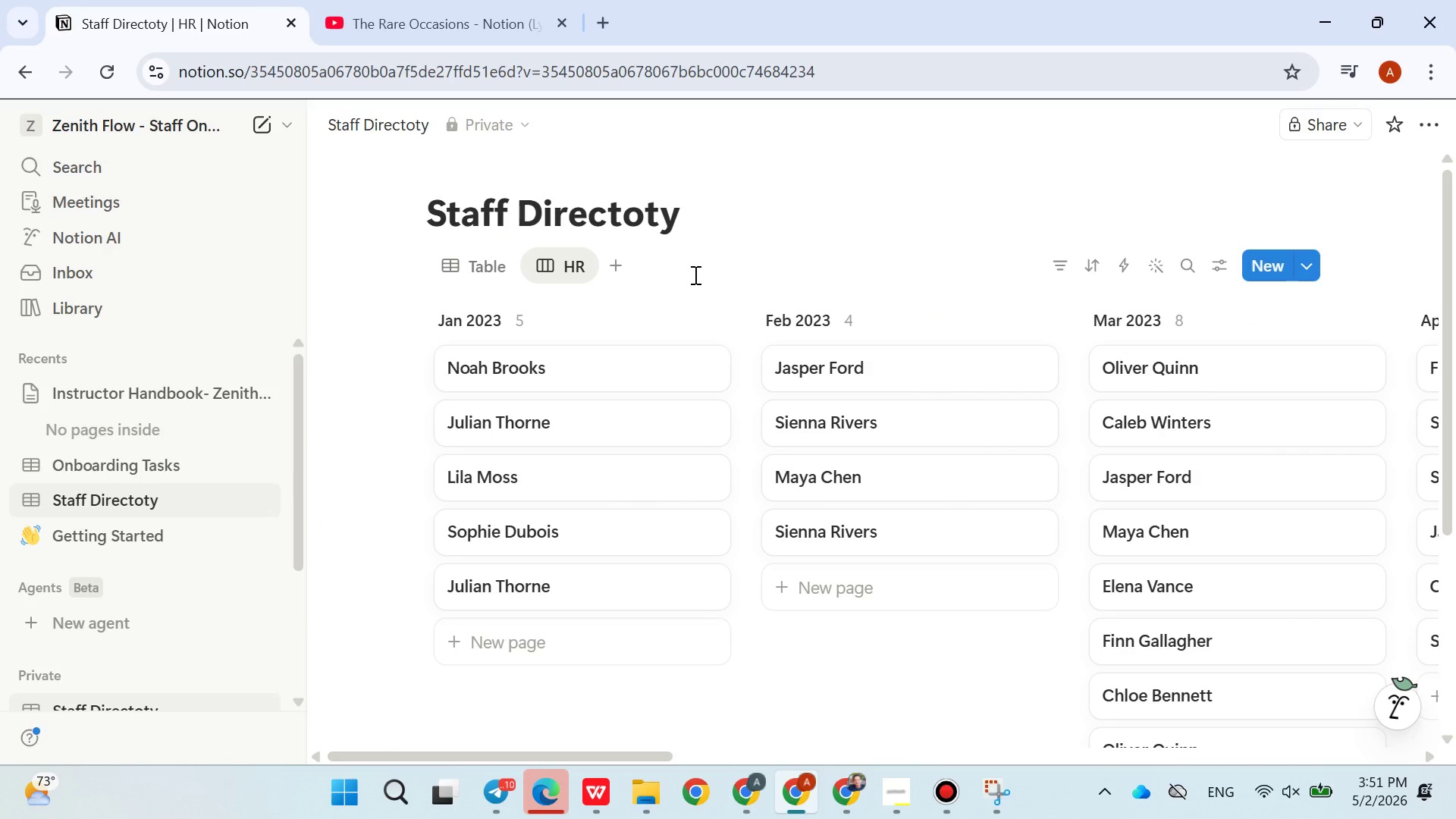 
left_click([617, 268])
 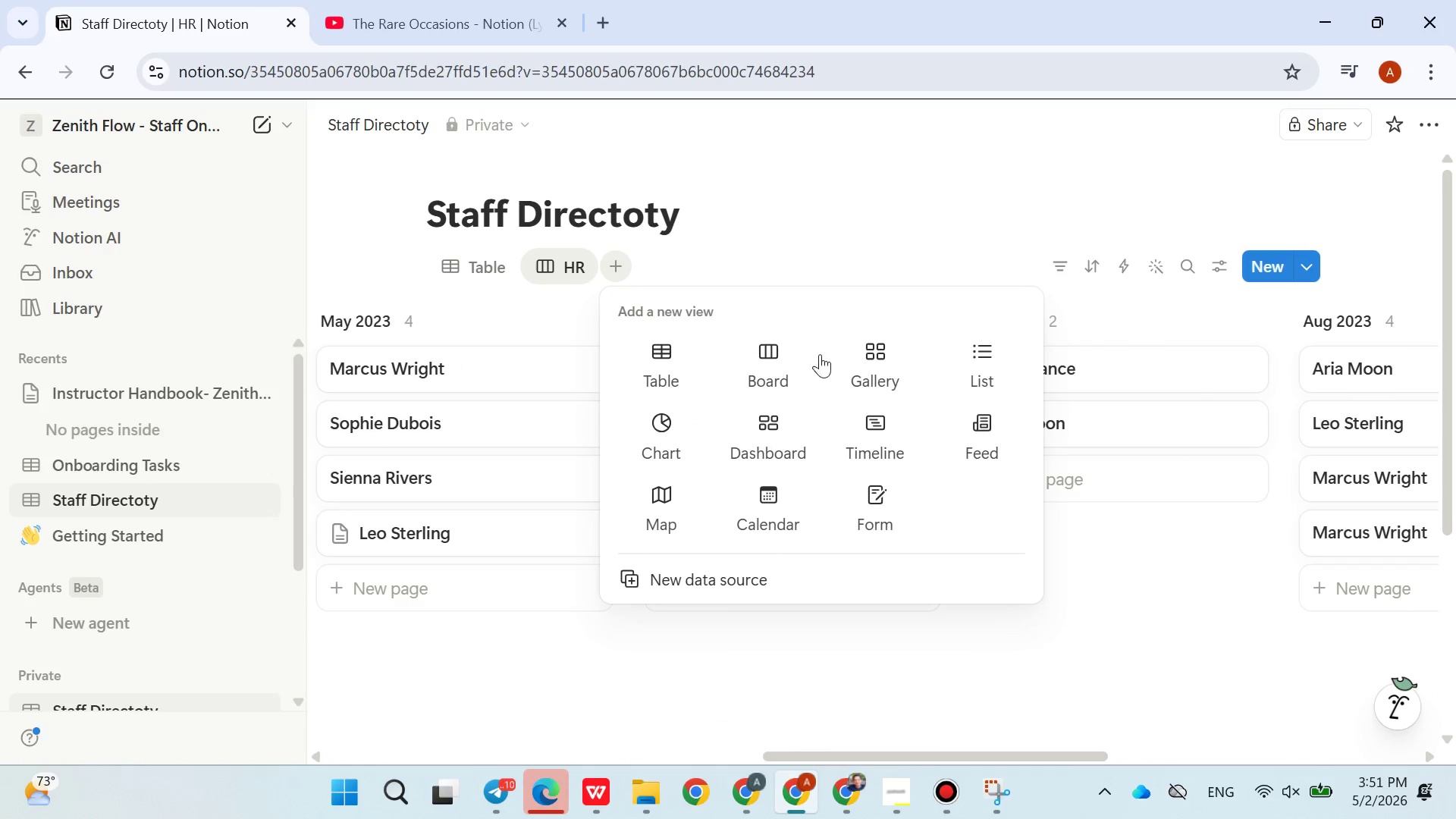 
left_click([876, 370])
 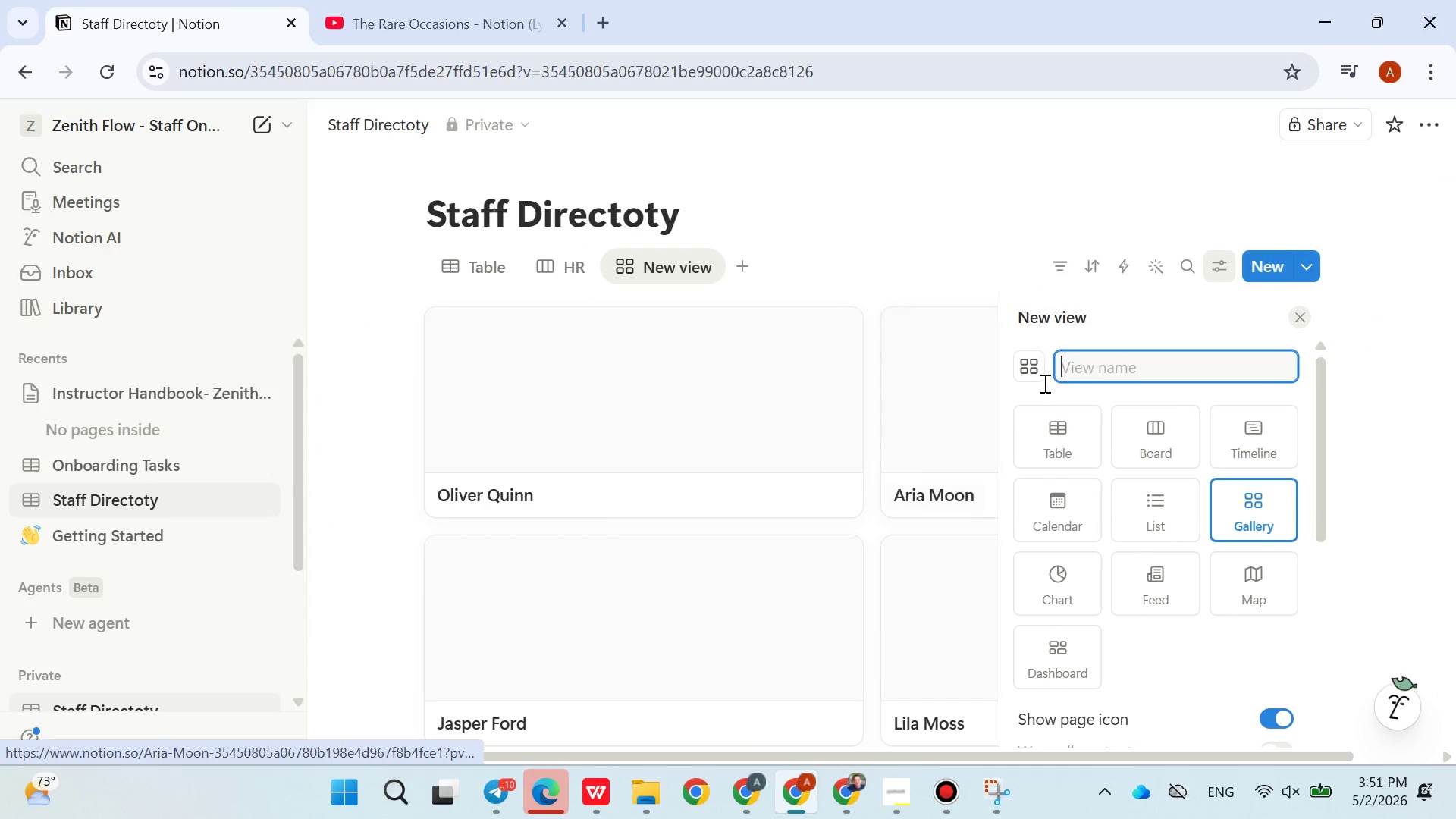 
key(Meta+V)
 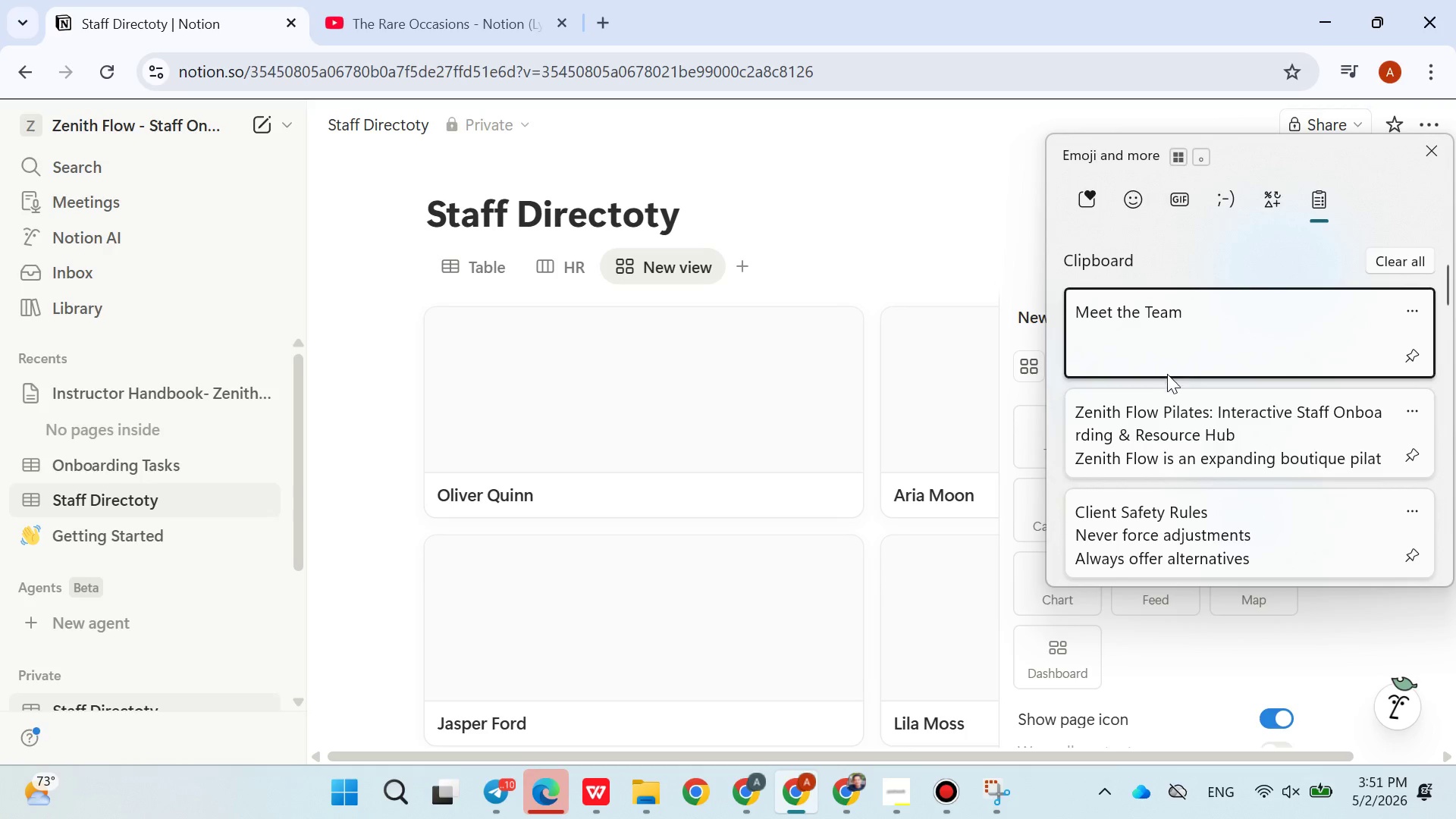 
left_click([1167, 344])
 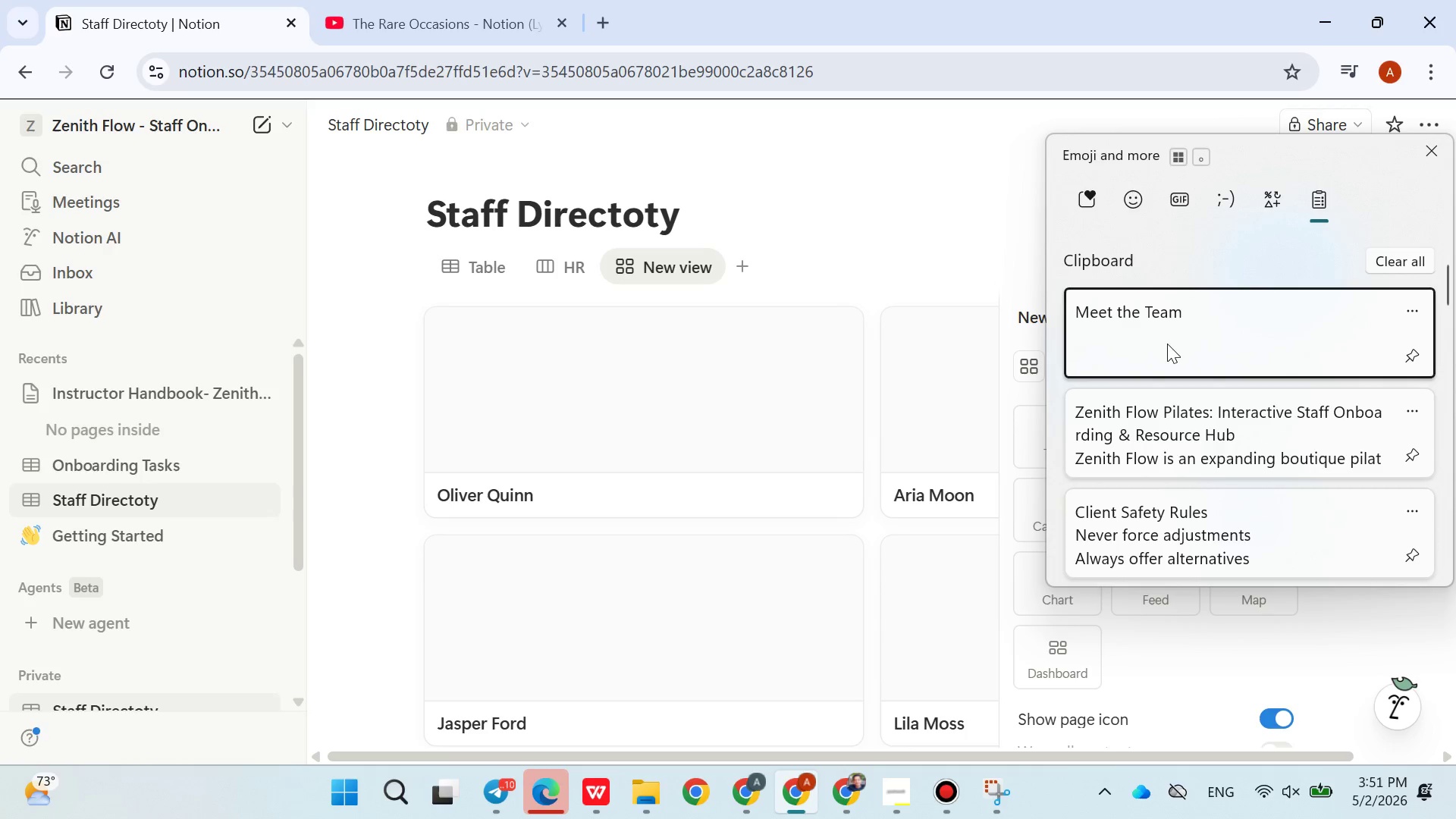 
key(Control+ControlLeft)
 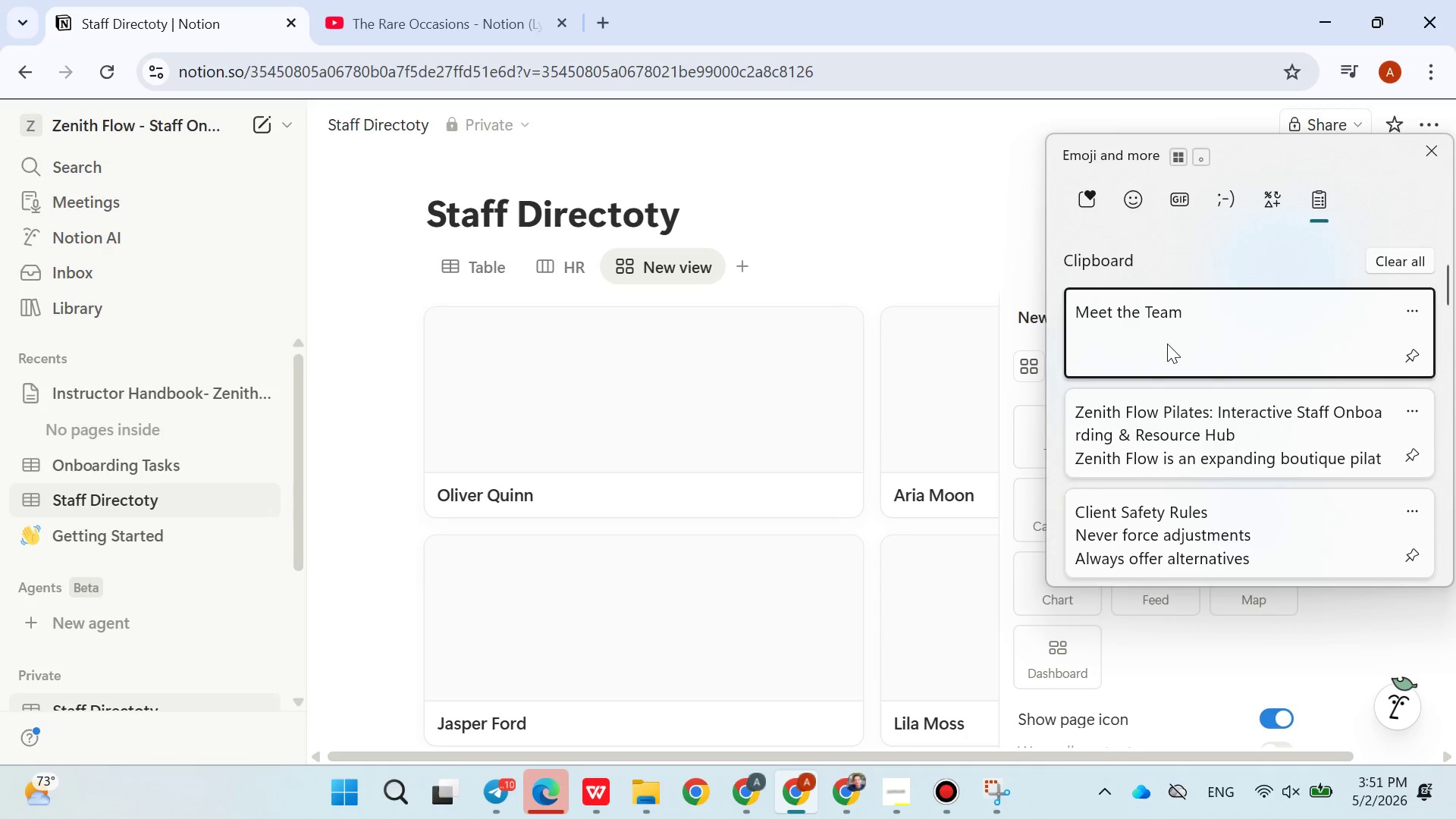 
key(Control+V)
 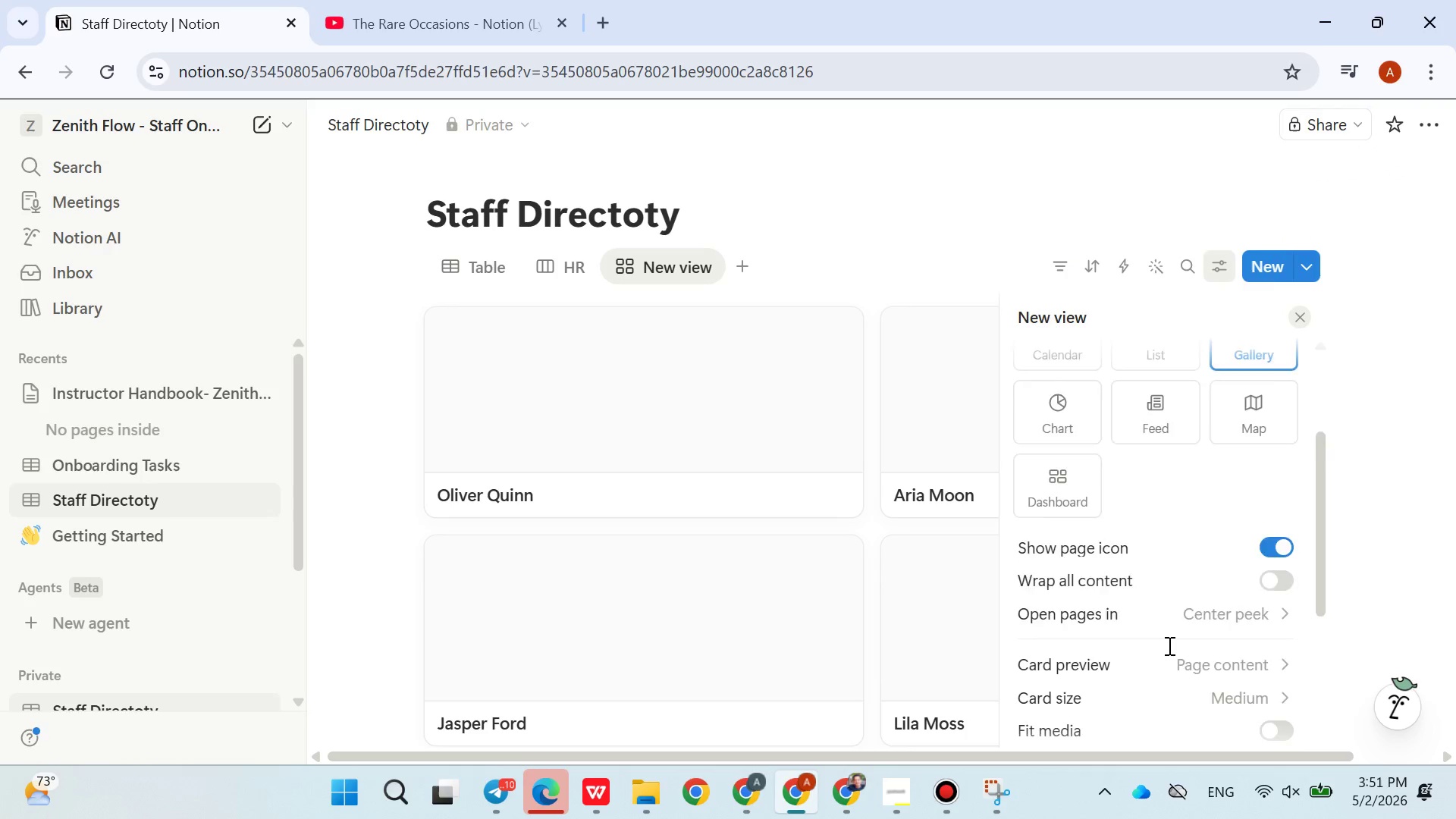 
wait(6.12)
 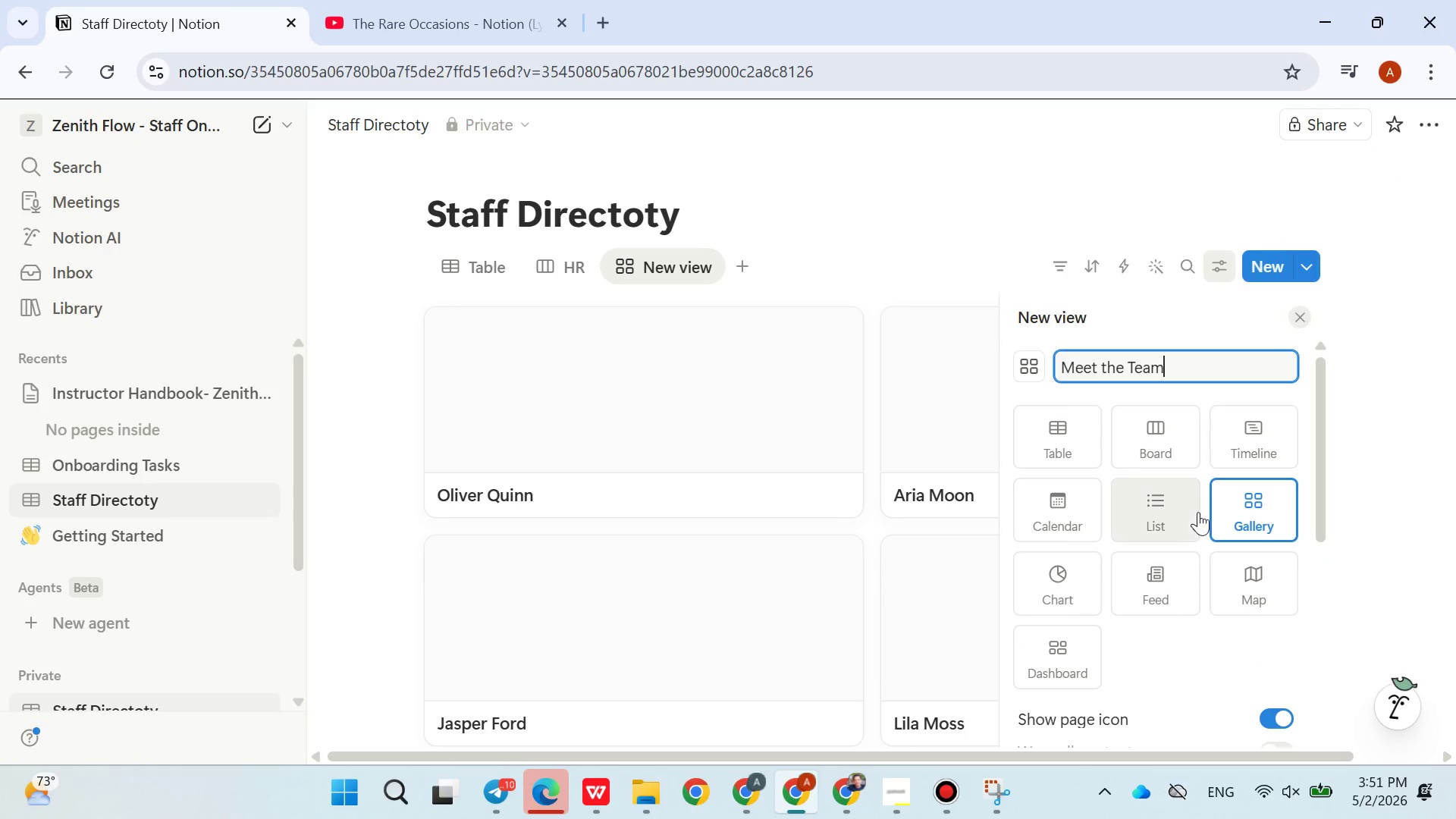 
left_click([1232, 557])